 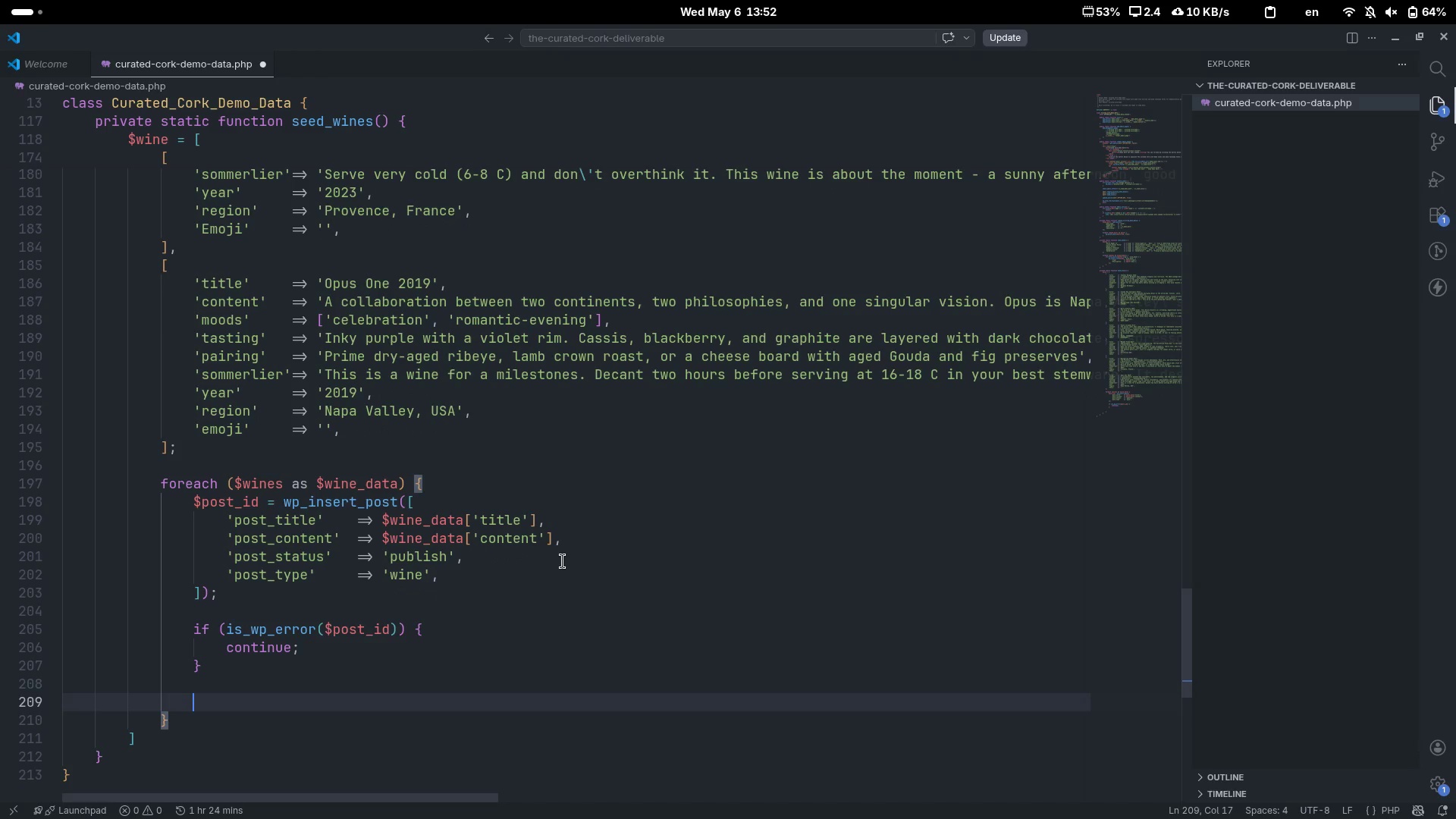 
type(update_post_meta($post)
 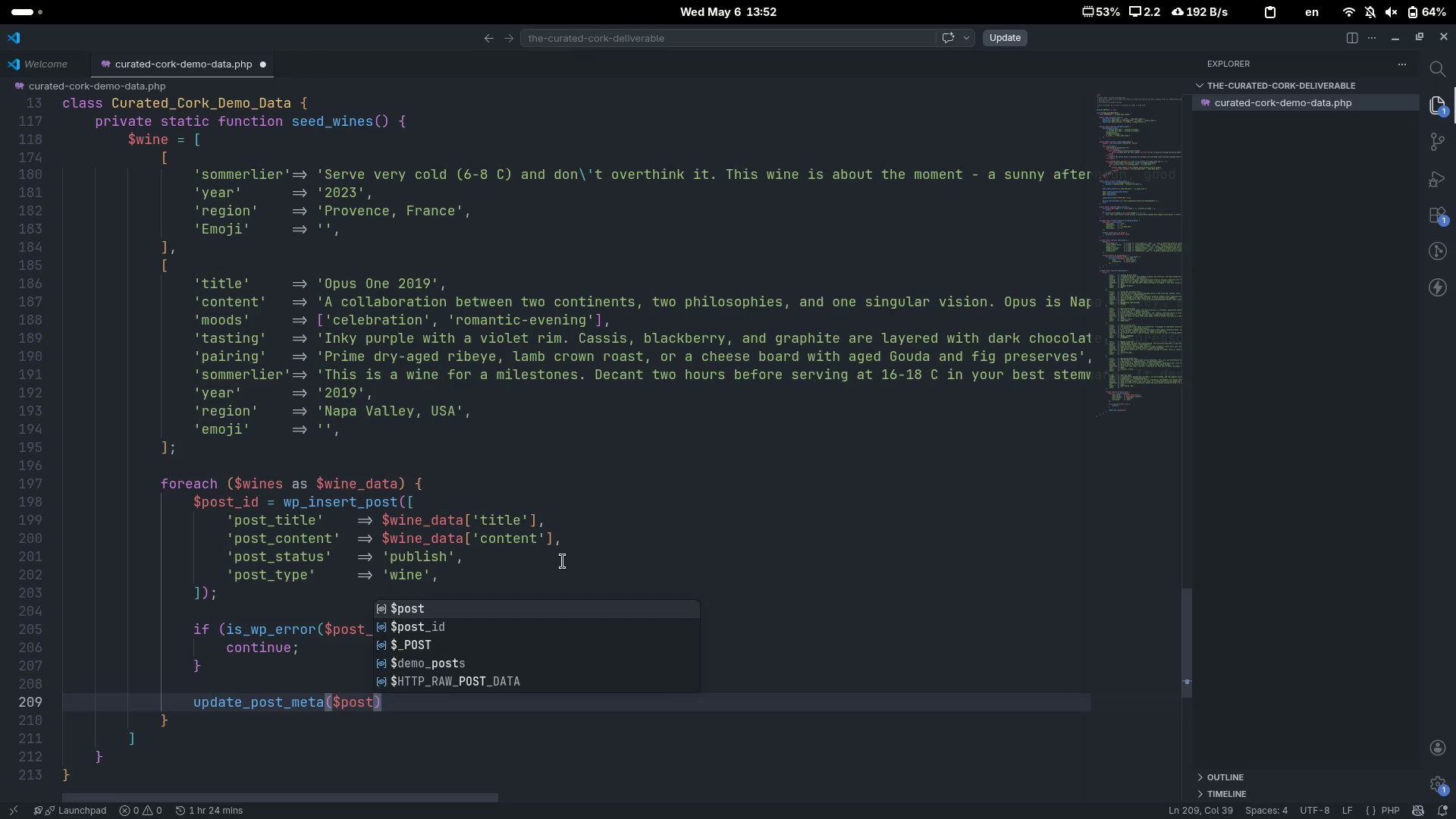 
key(ArrowDown)
 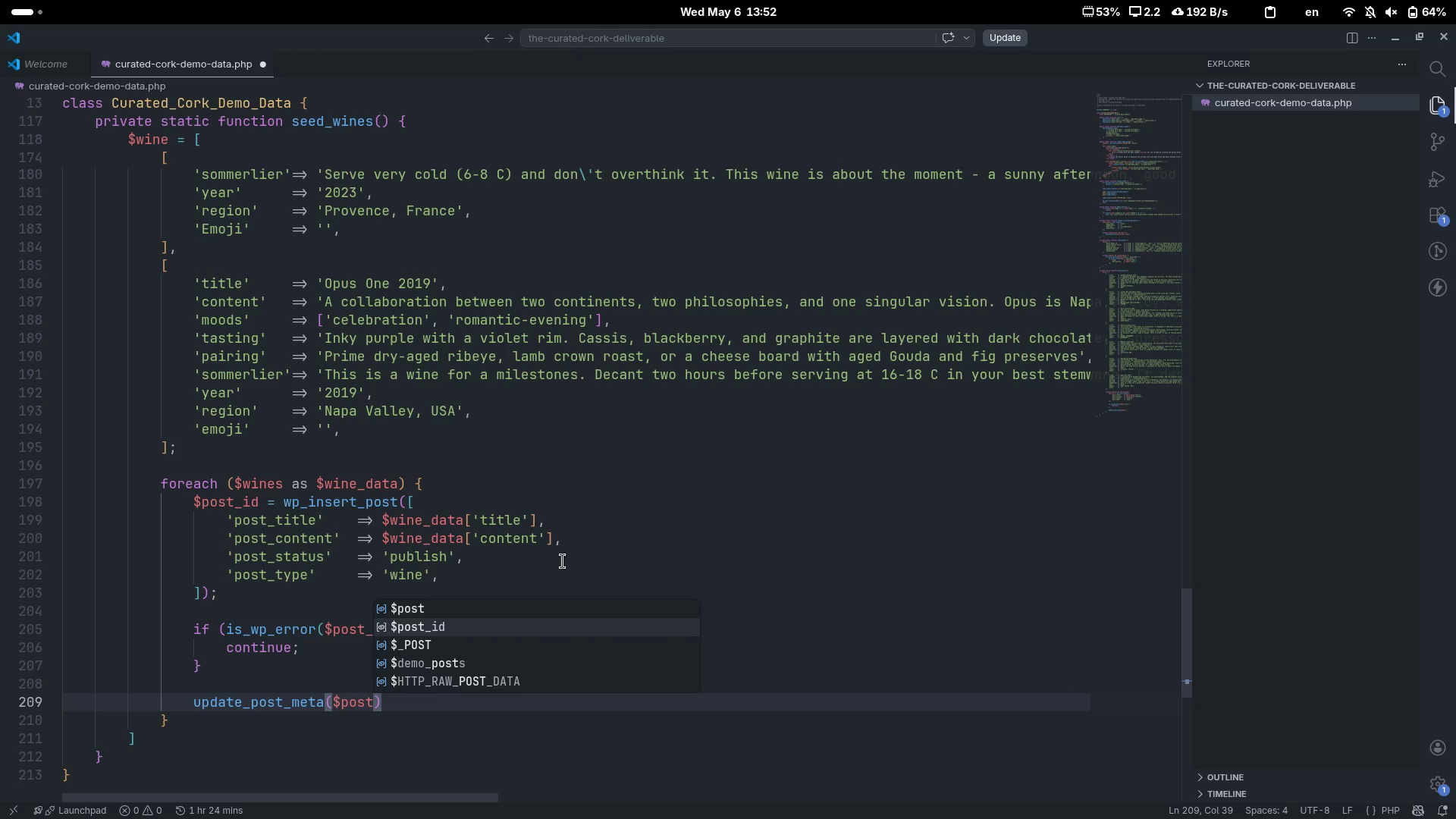 
key(Enter)
 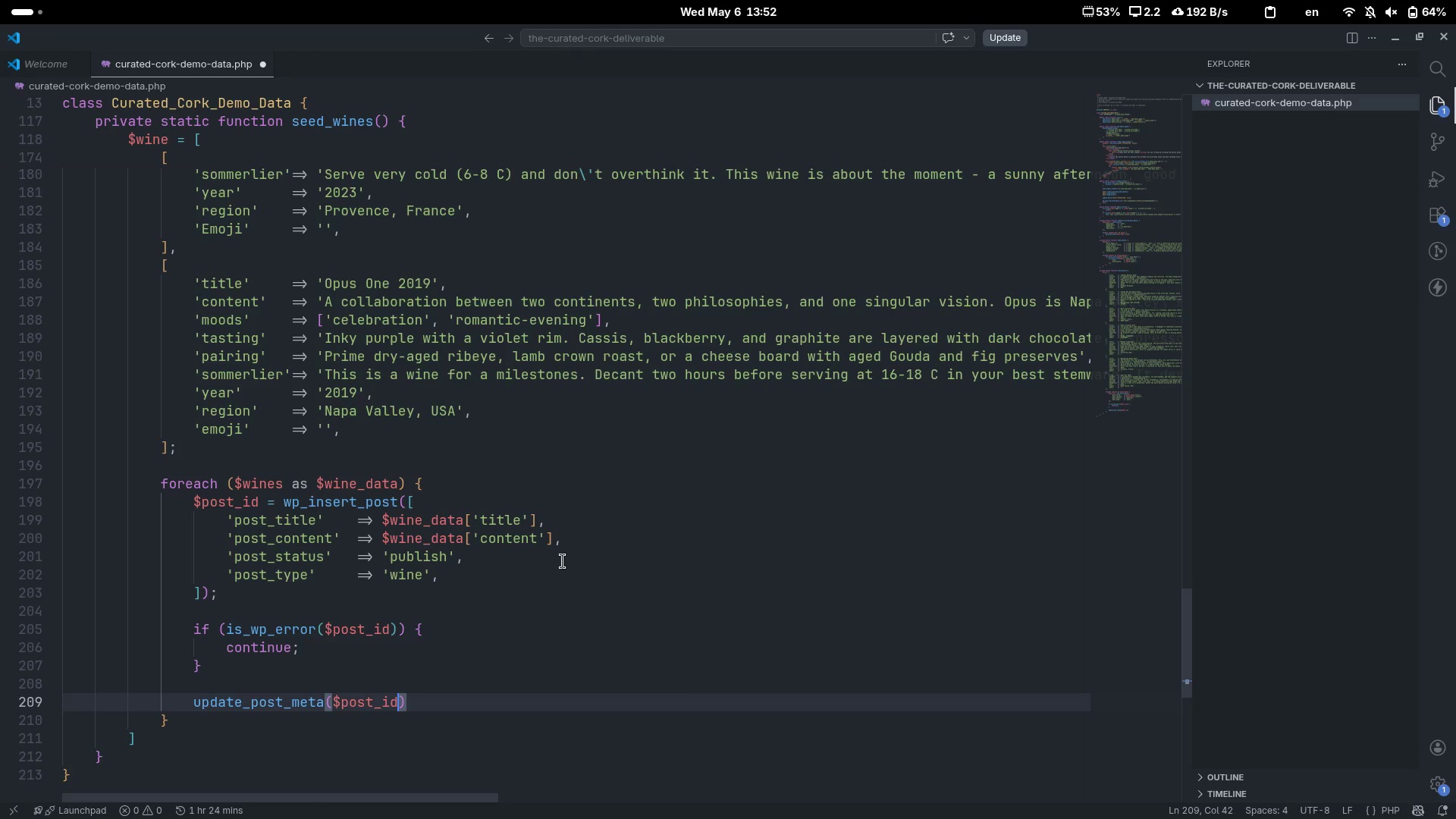 
type(, 'tasting_notes)
 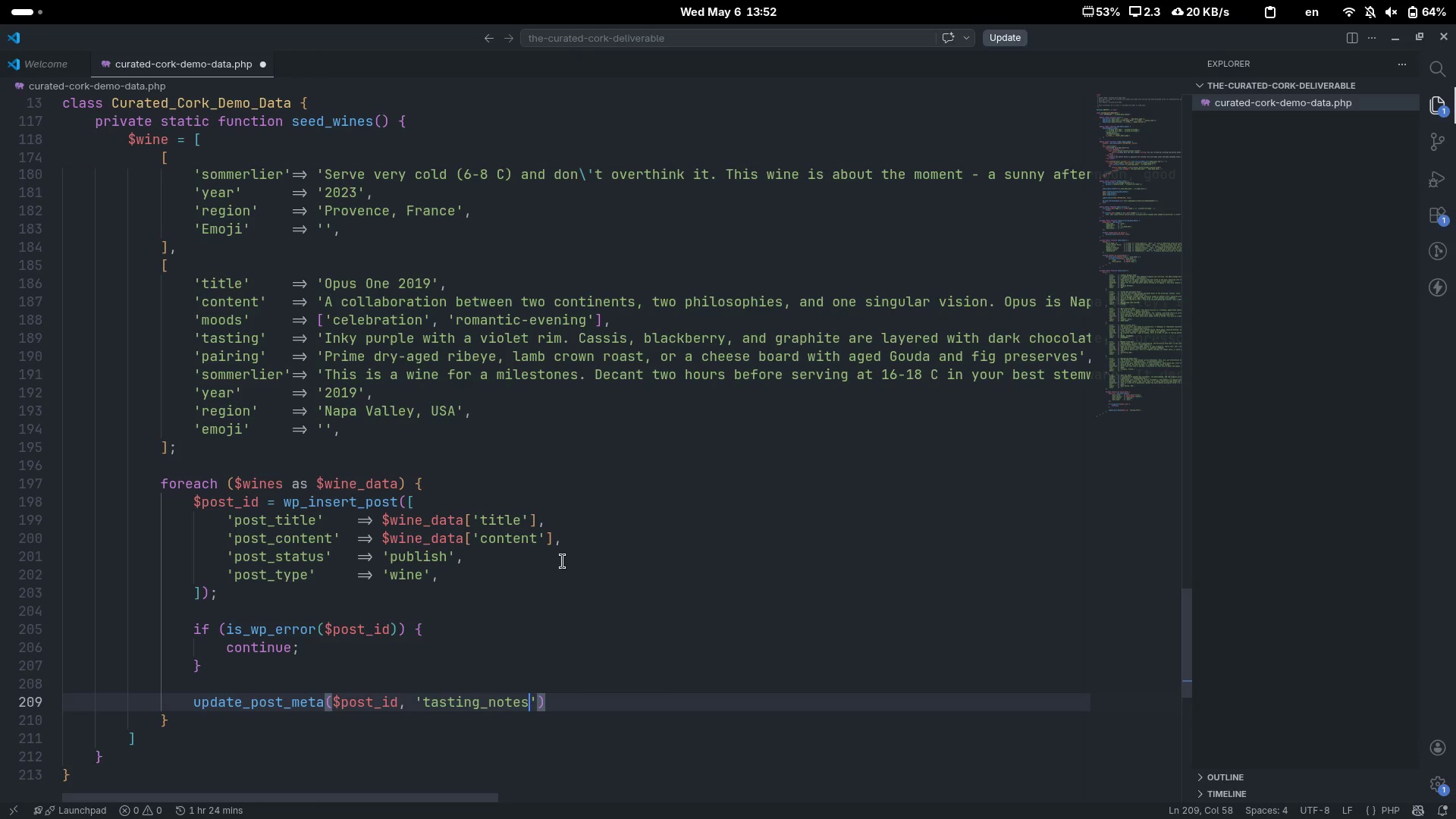 
key(ArrowRight)
 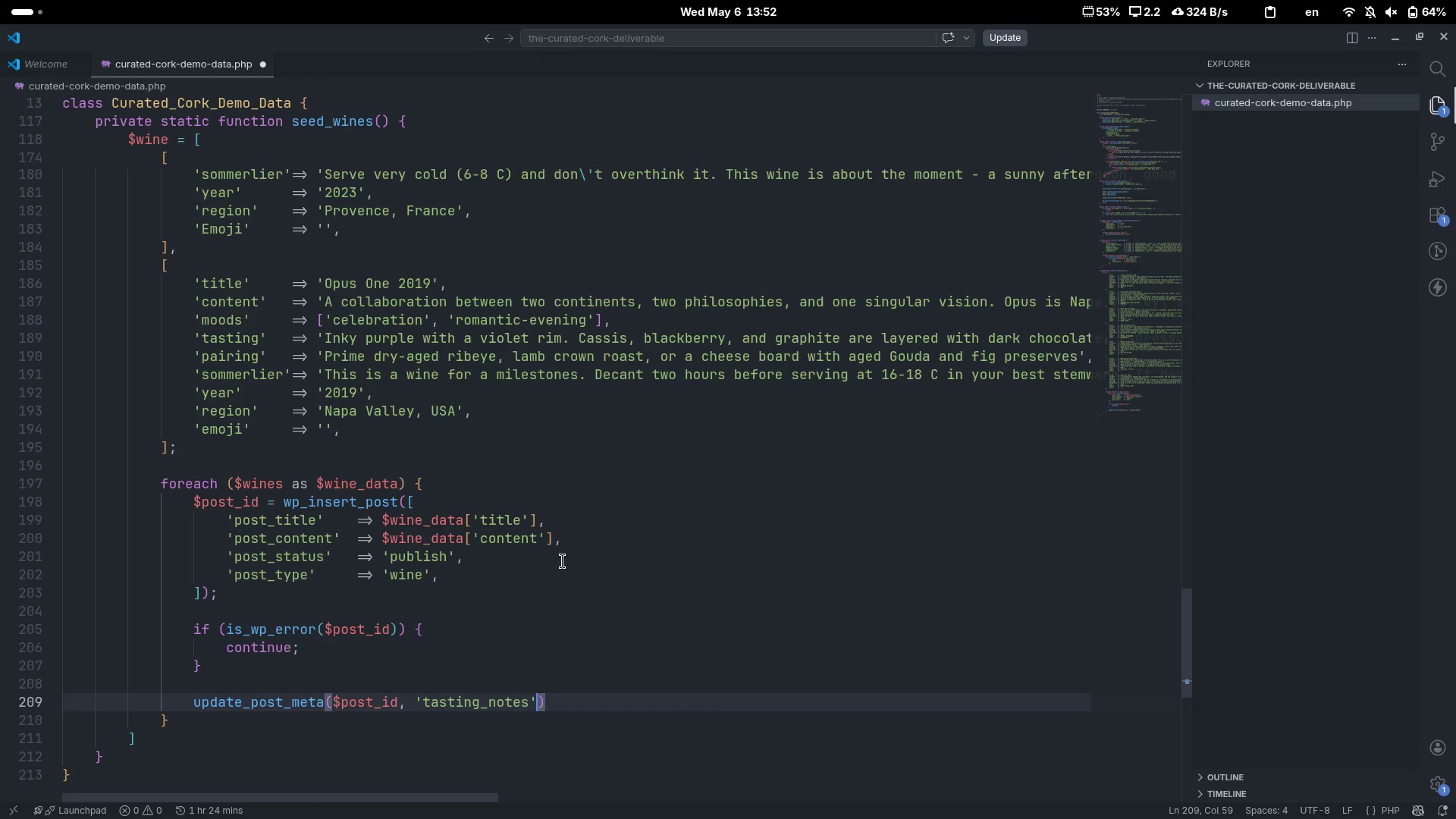 
type(, ')
key(Backspace)
type($w)
 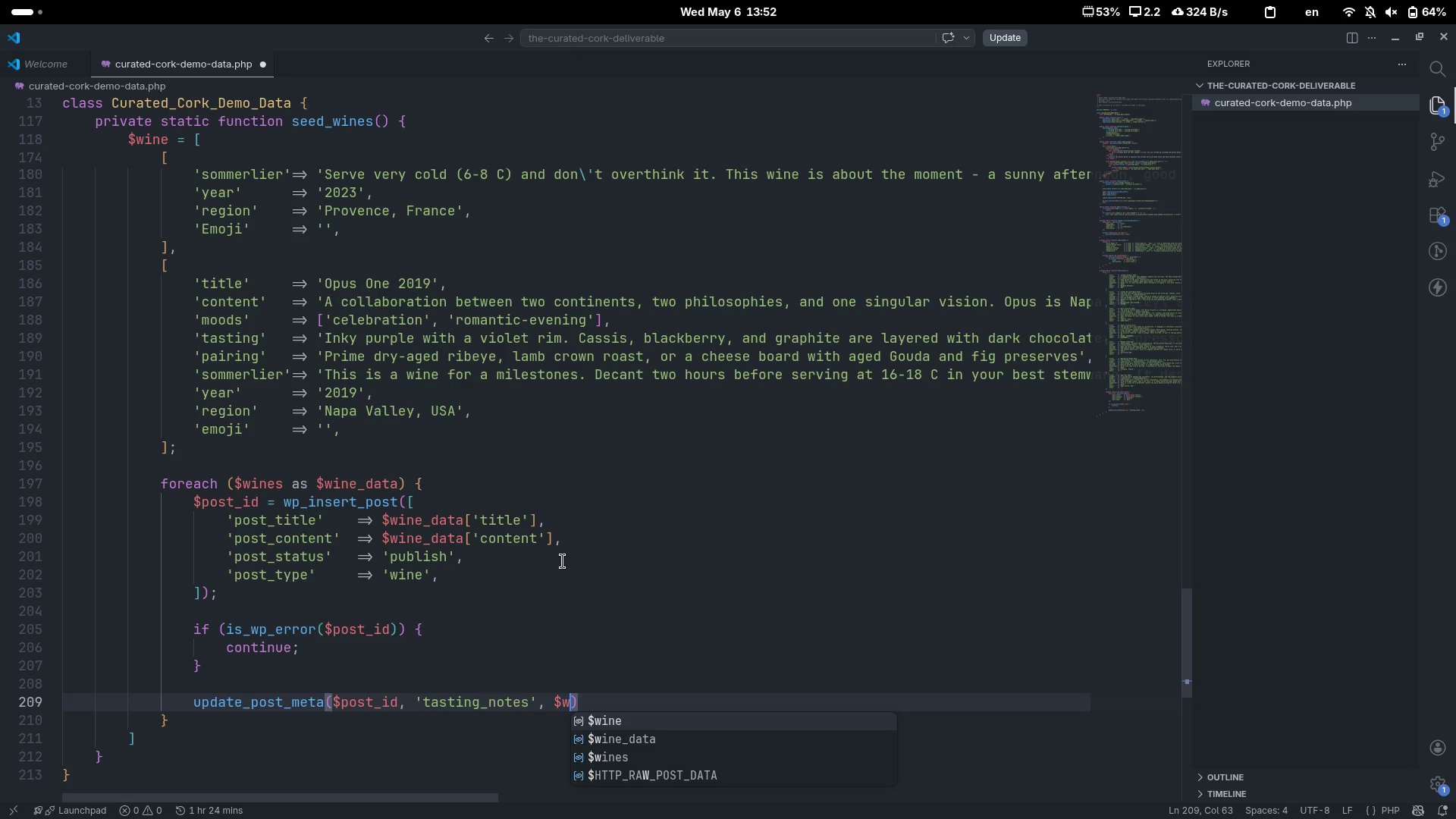 
key(ArrowDown)
 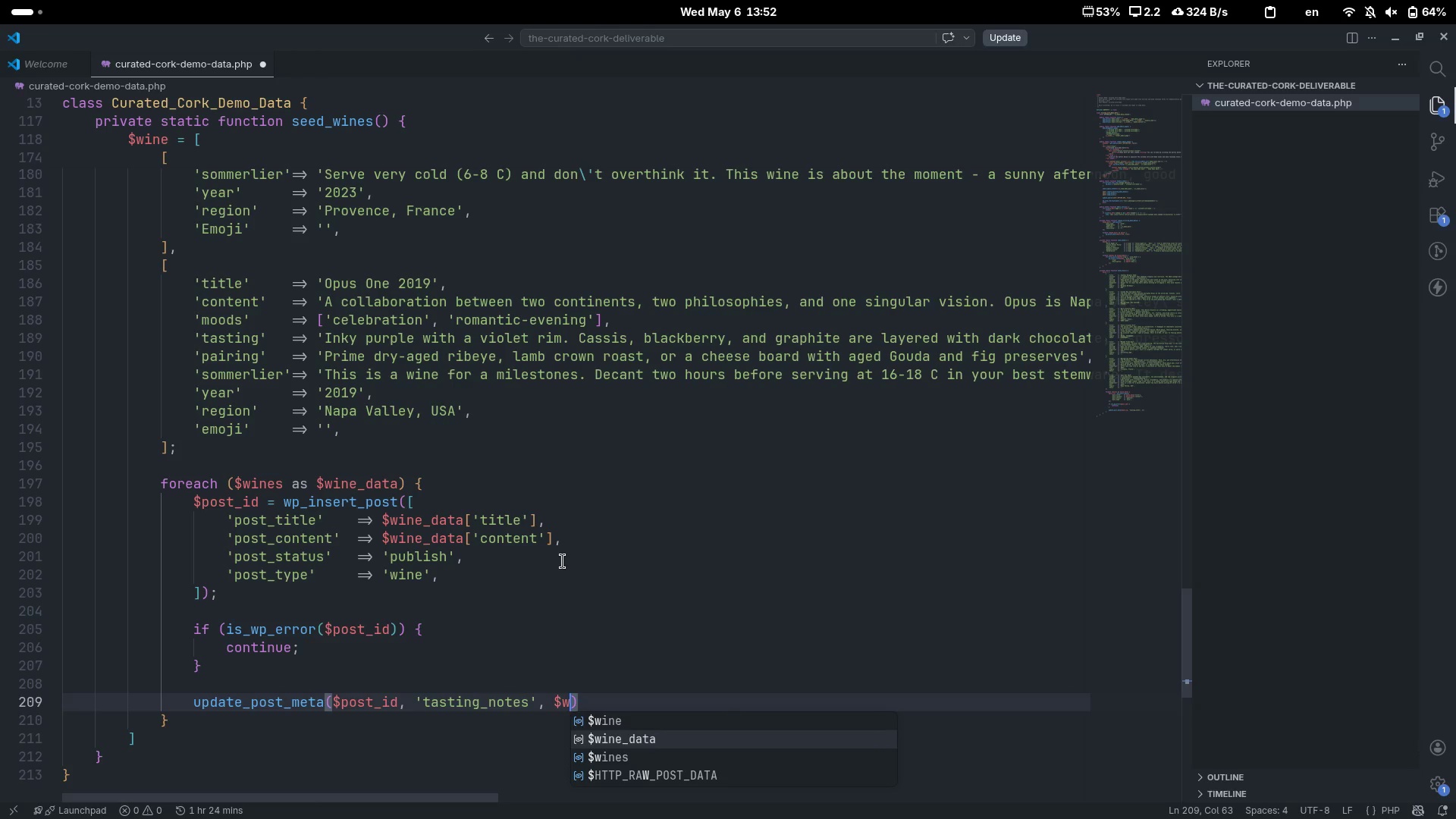 
key(Enter)
 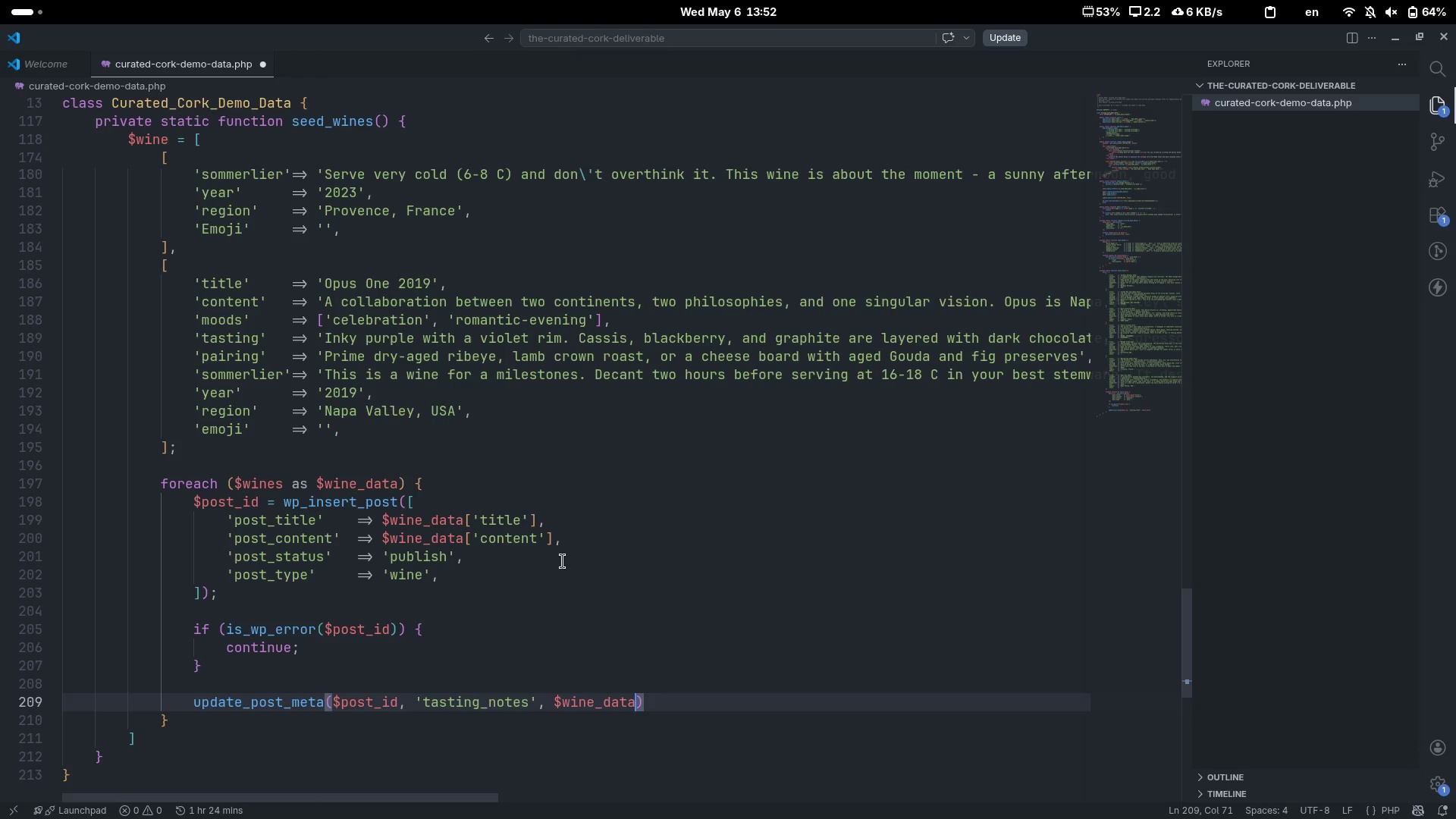 
type(['tasting[End];)
 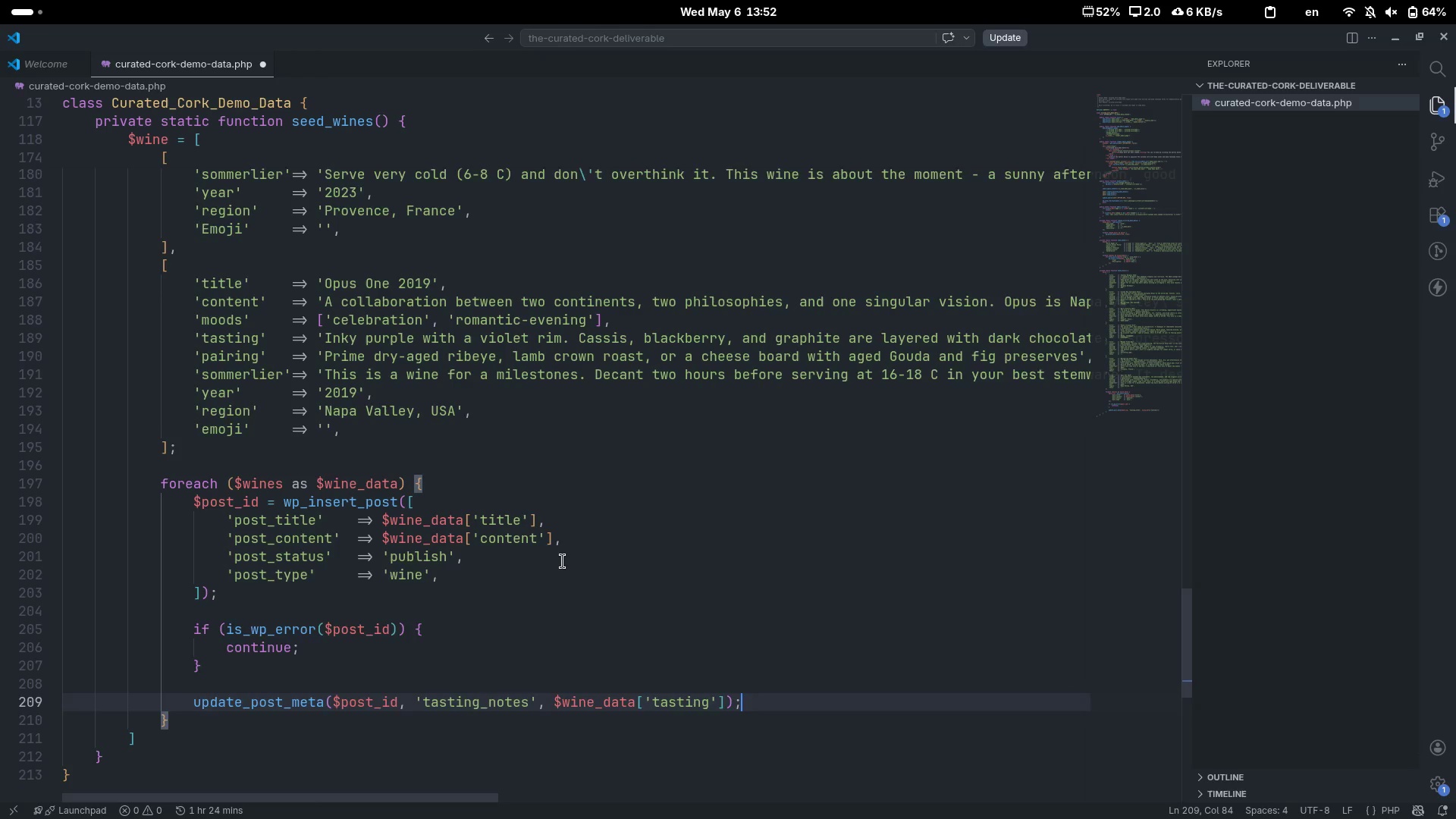 
key(Enter)
 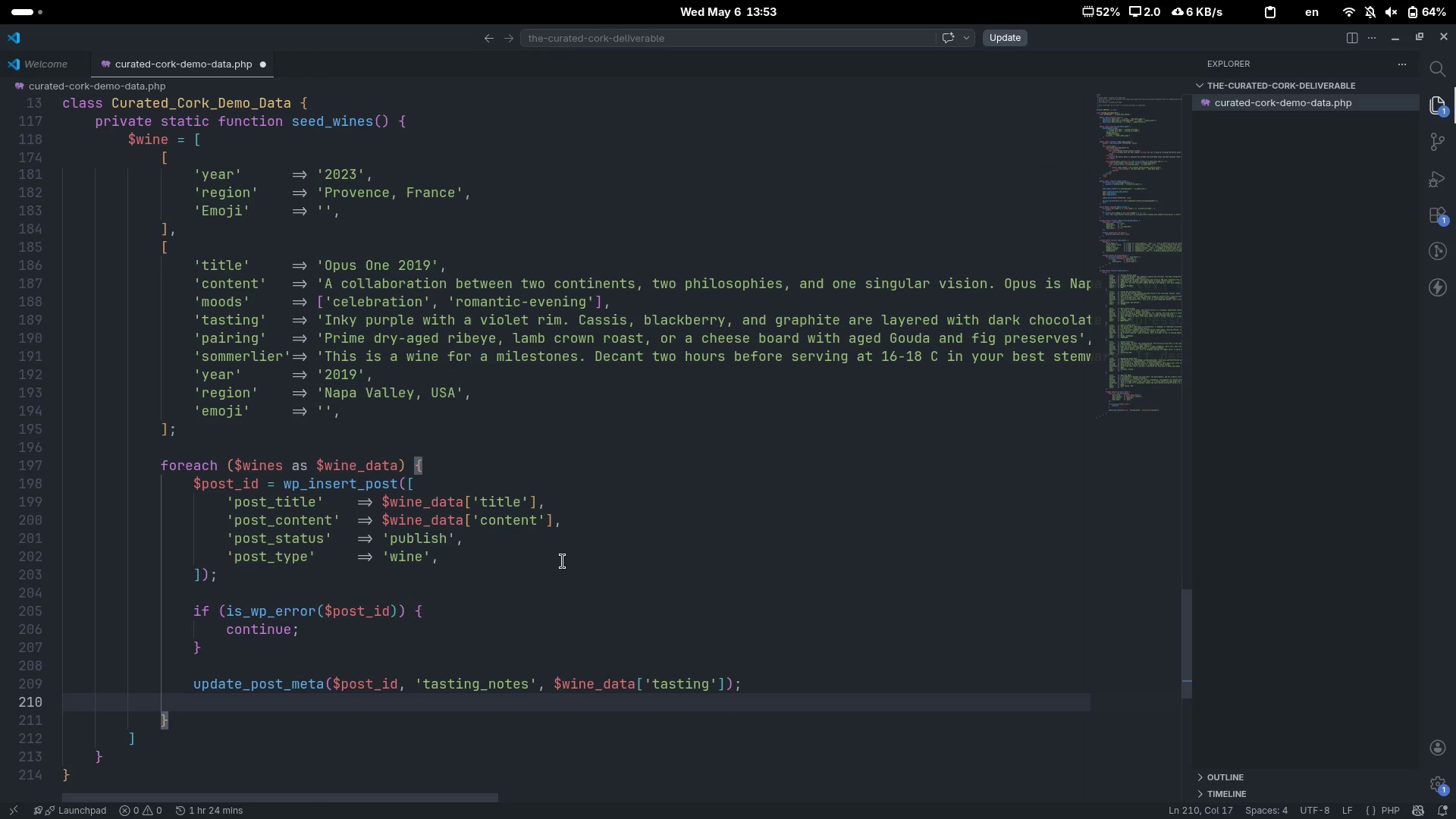 
type(update_post_meta($pos)
key(Tab)
type(_)
key(Tab)
type(i)
 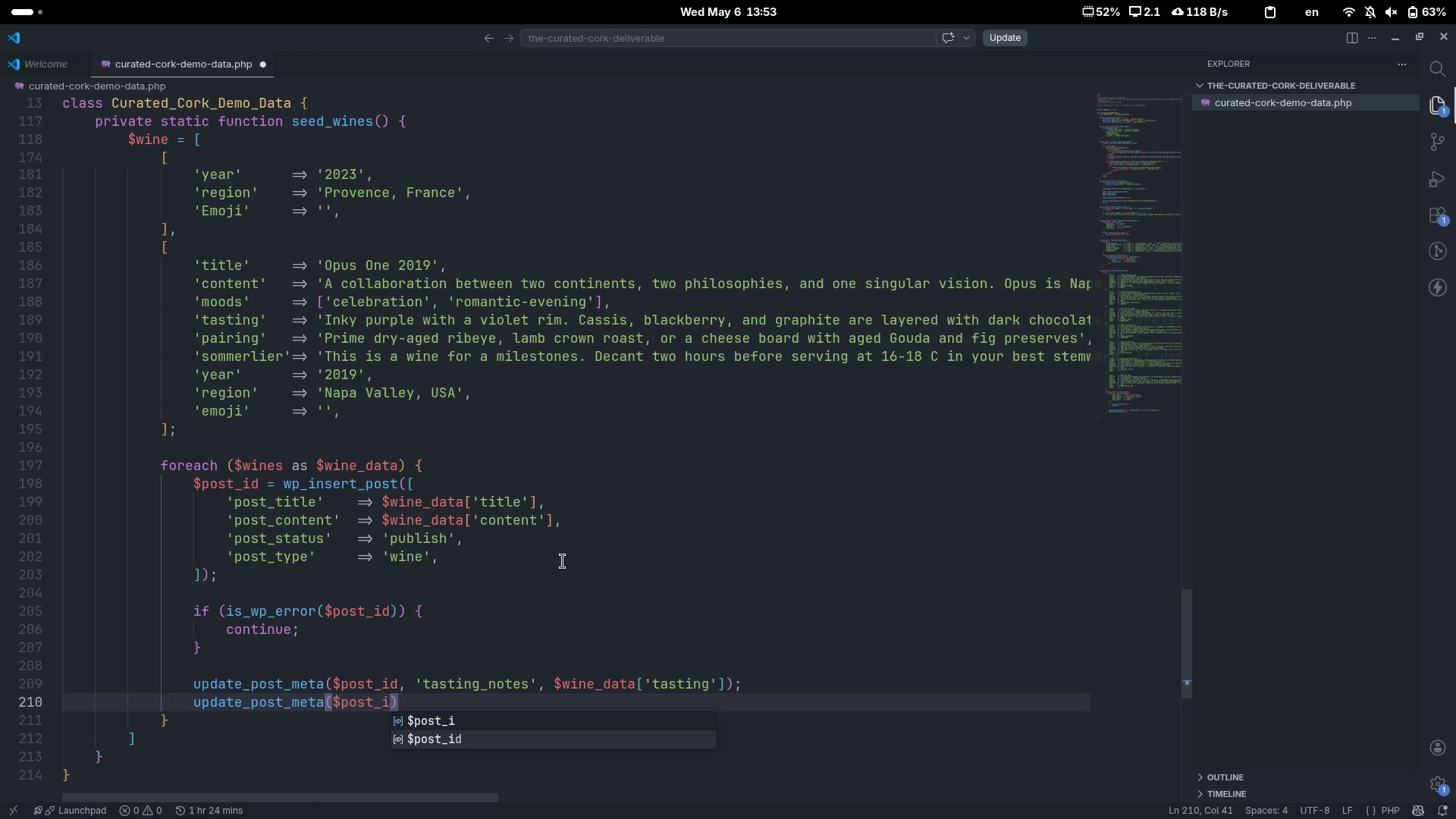 
 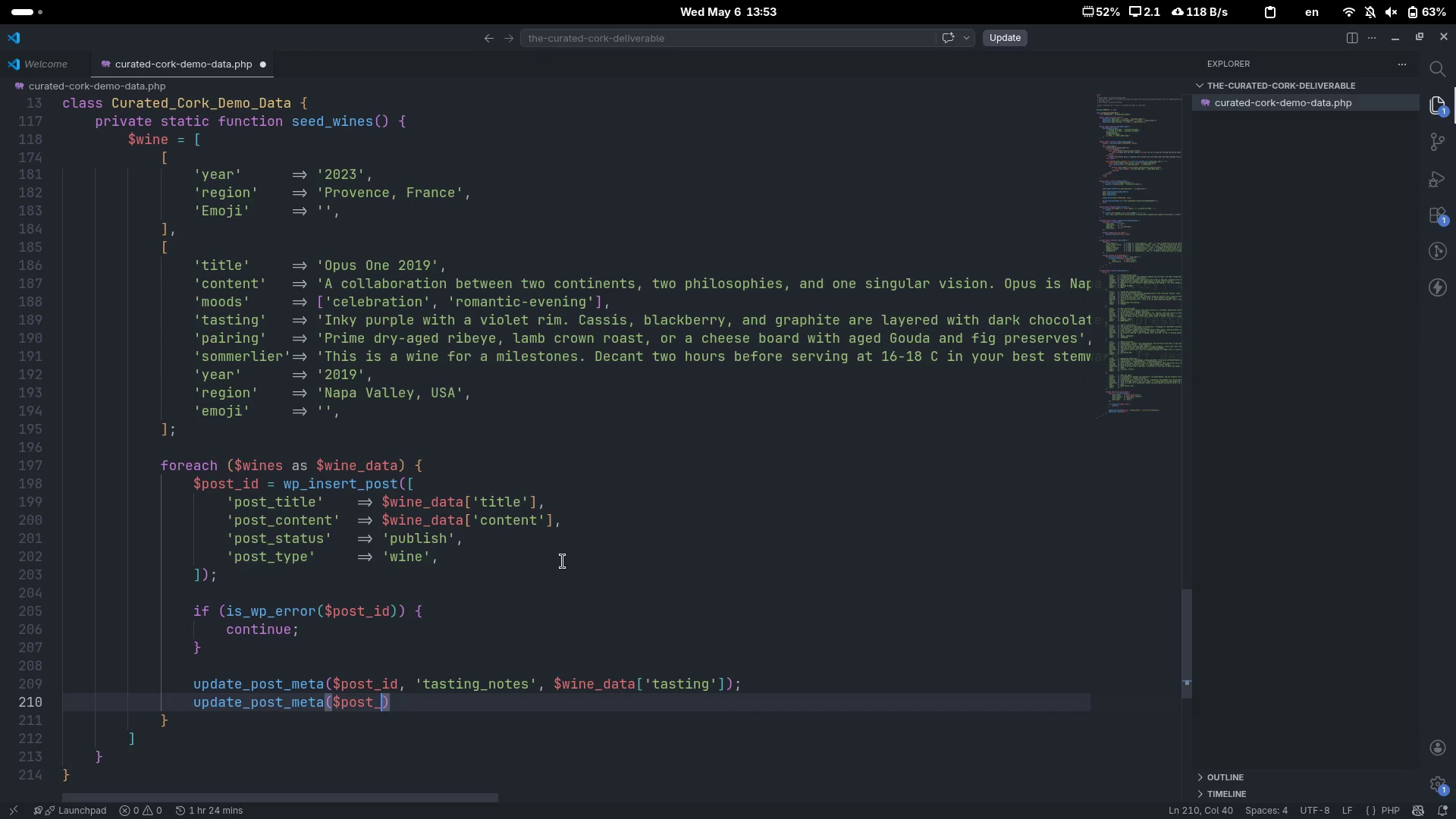 
key(ArrowDown)
 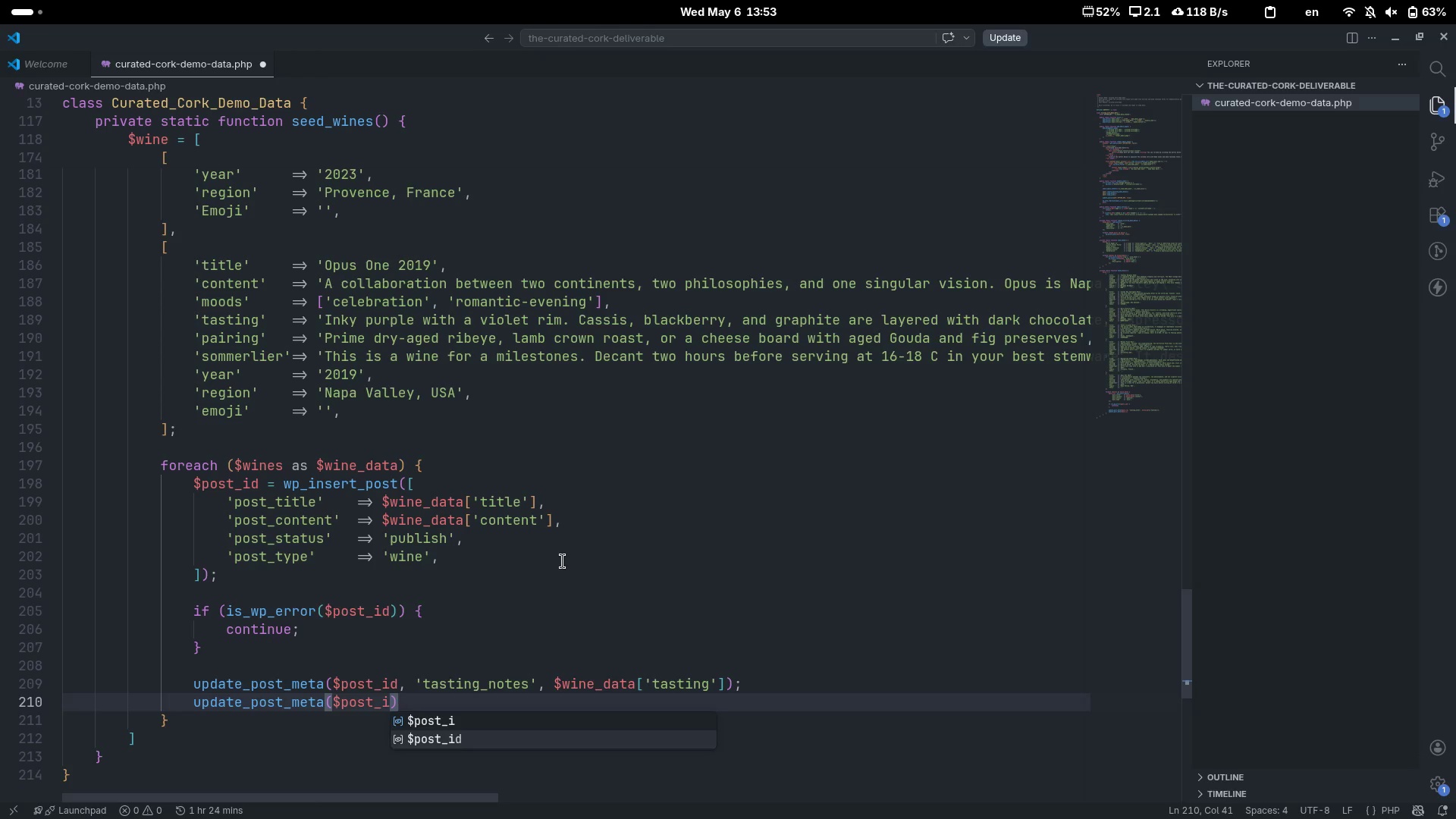 
key(Enter)
 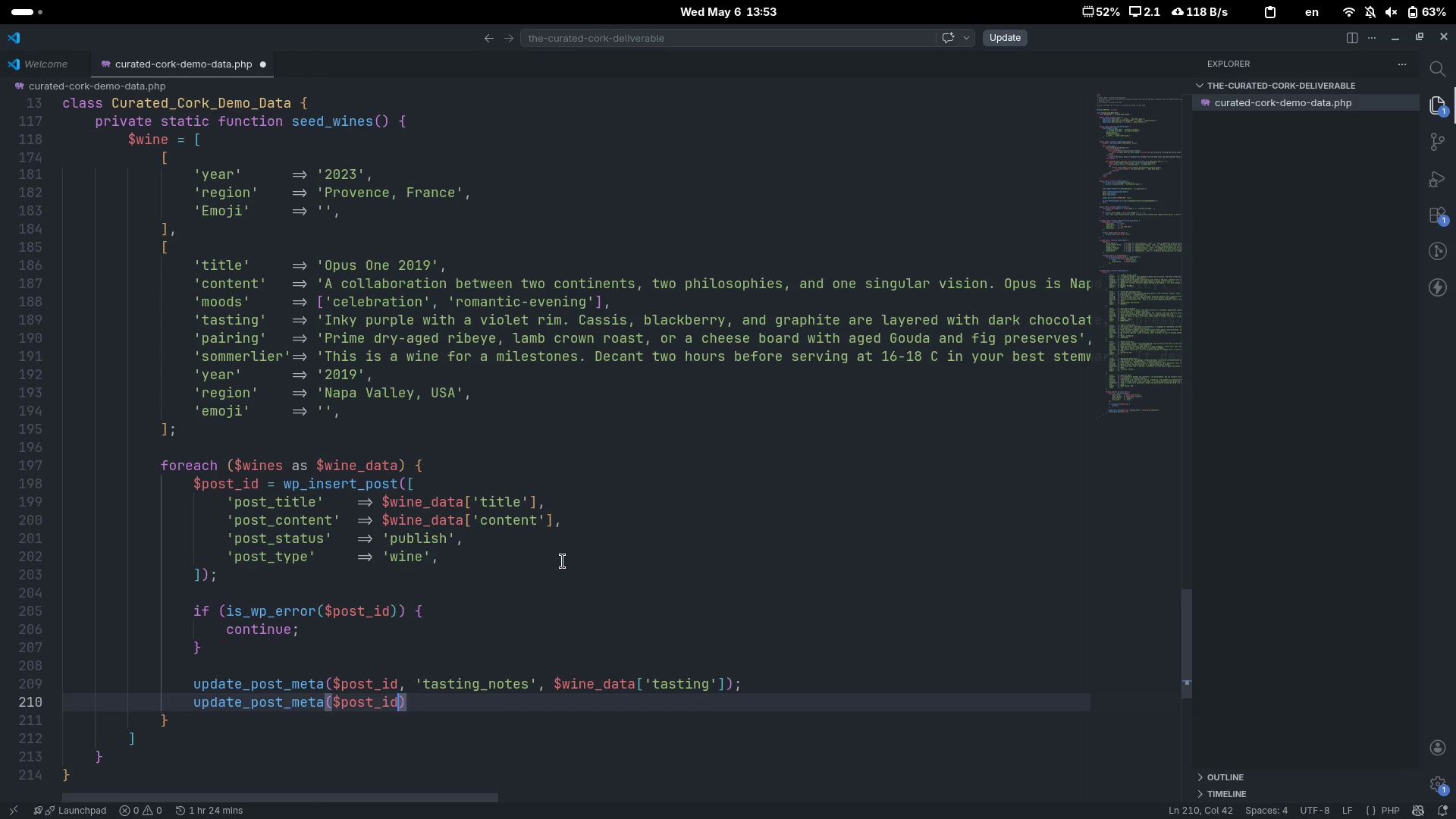 
type(, 'pairing )
key(Backspace)
type(_suggeston)
 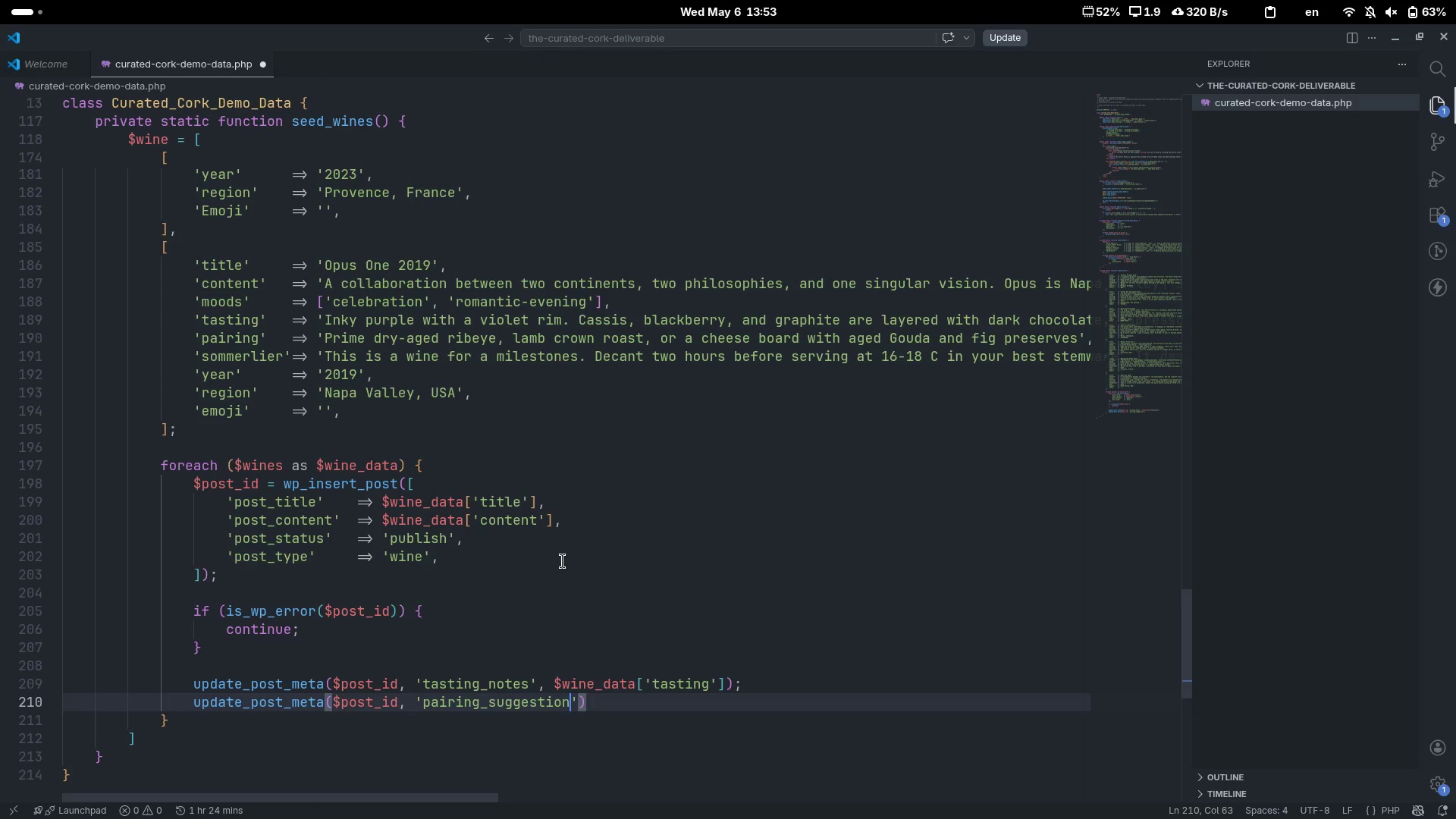 
 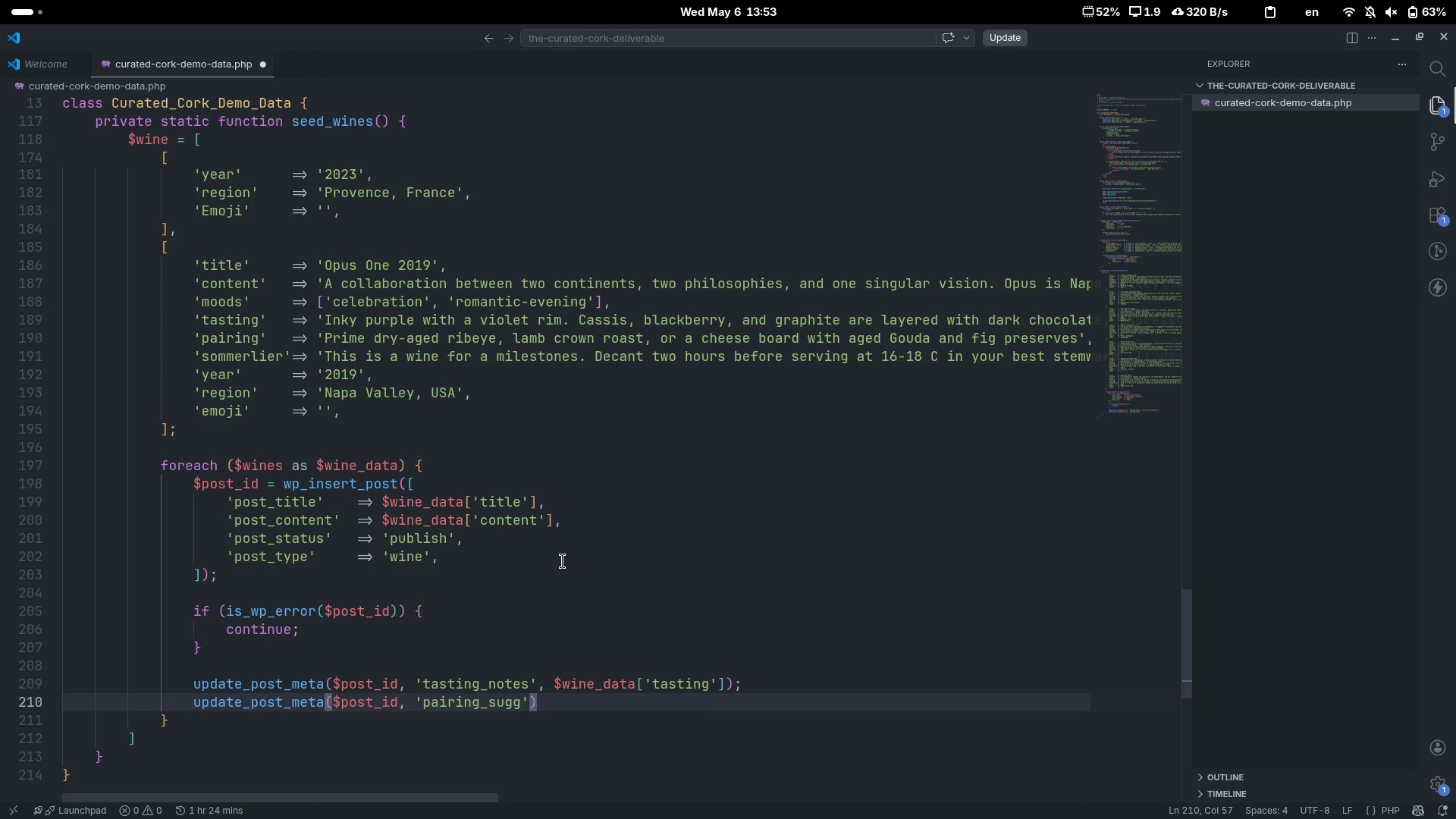 
hold_key(key=I, duration=0.34)
 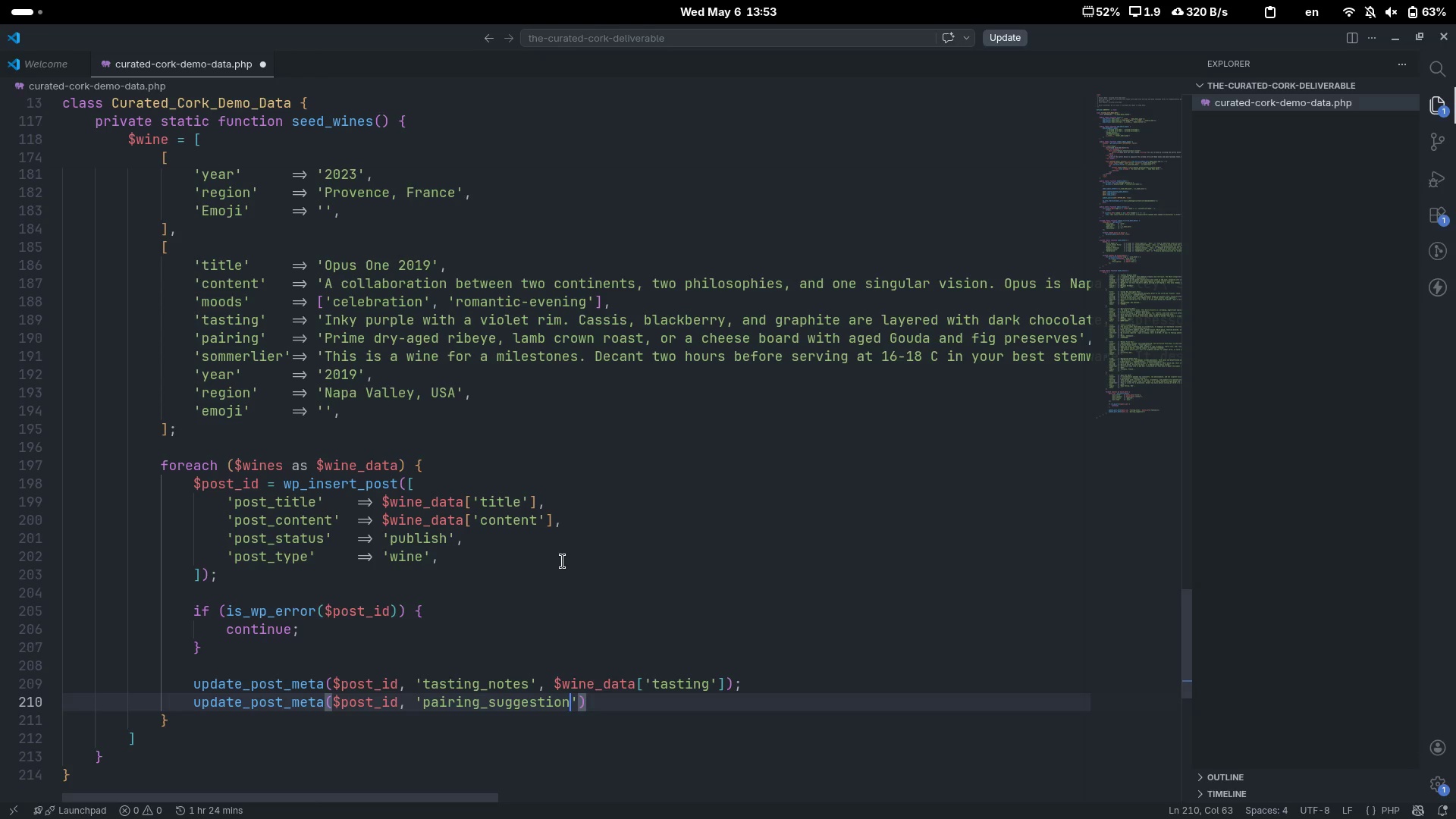 
key(ArrowRight)
 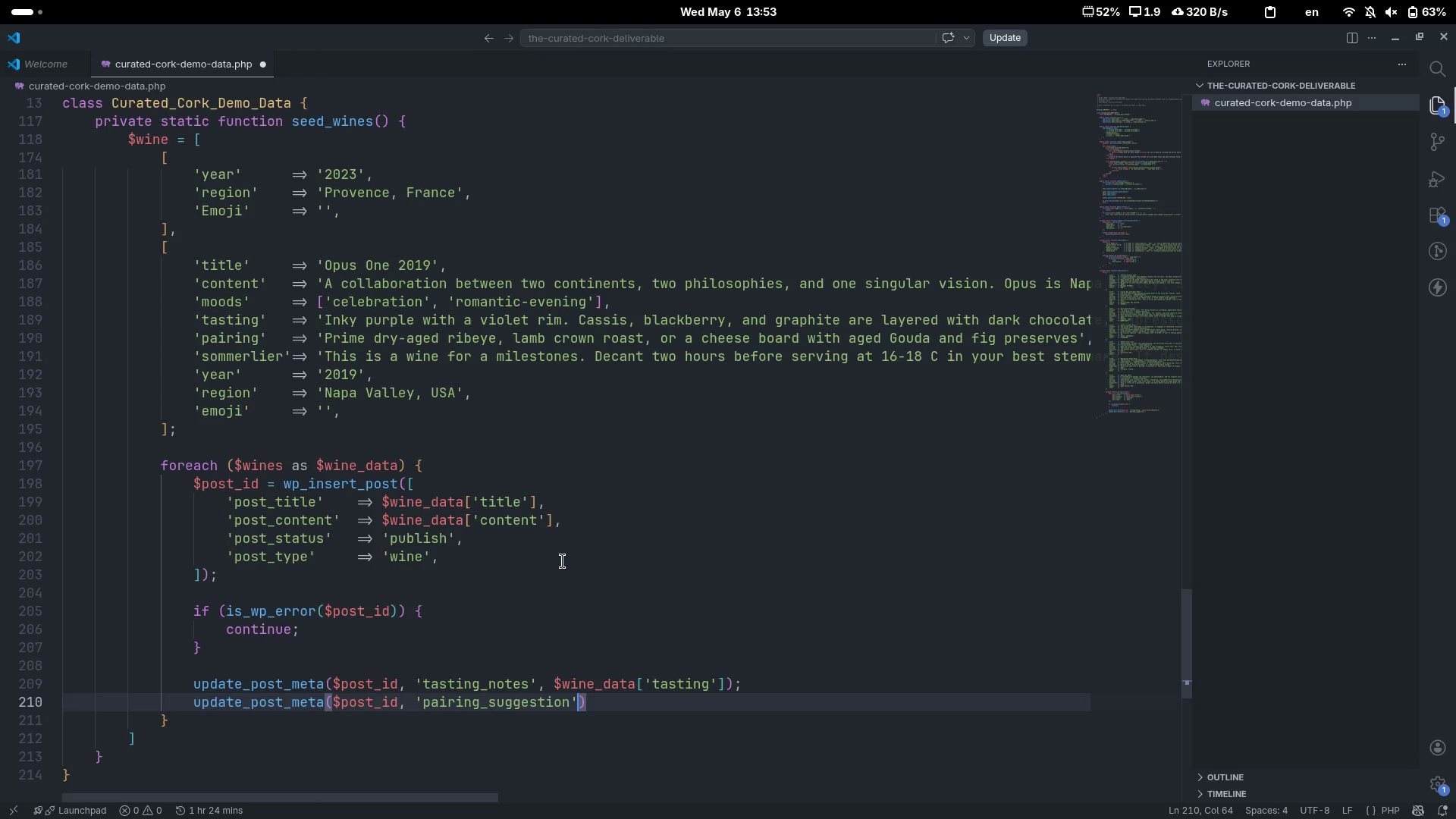 
type(, $wine)
 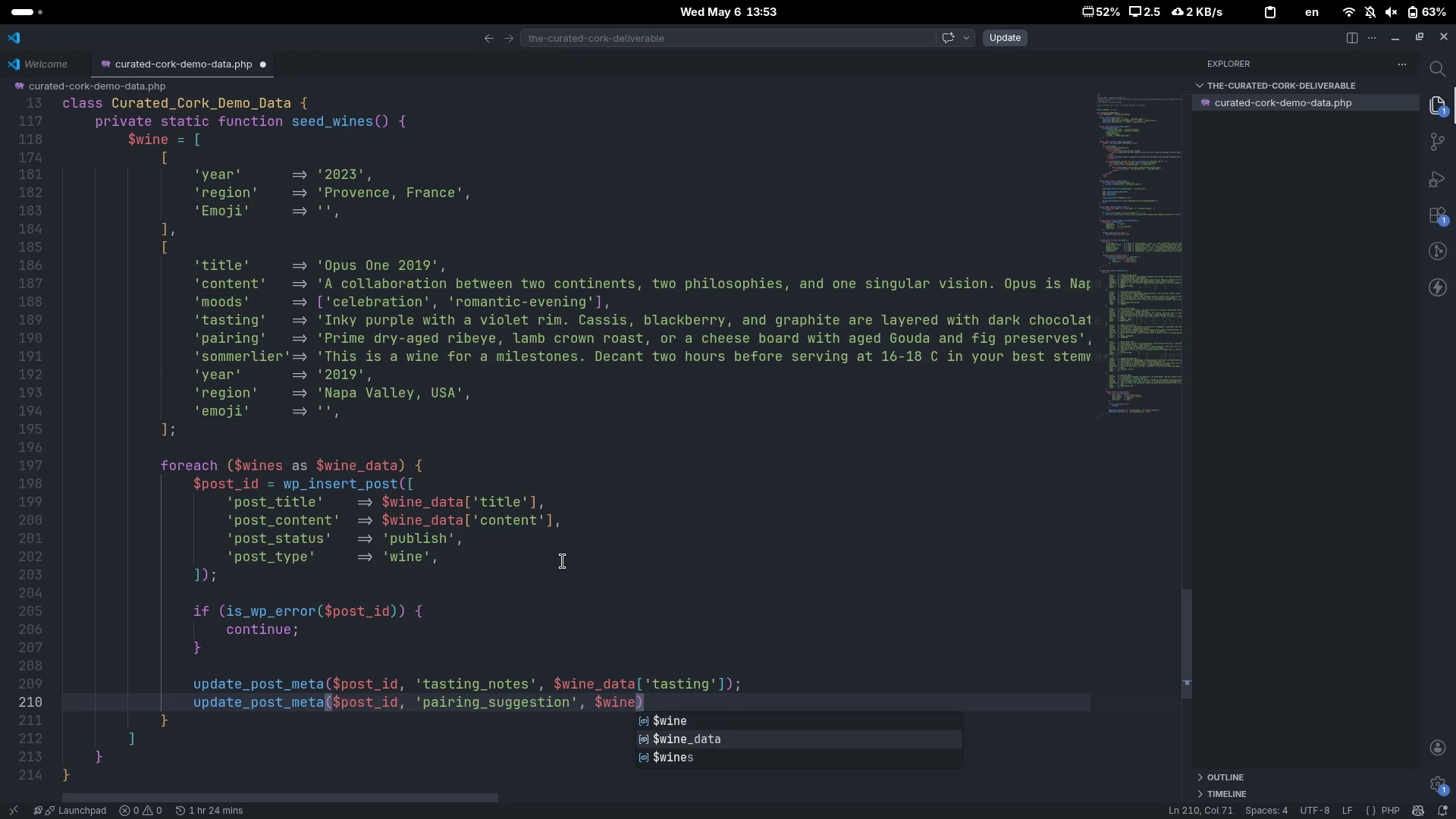 
 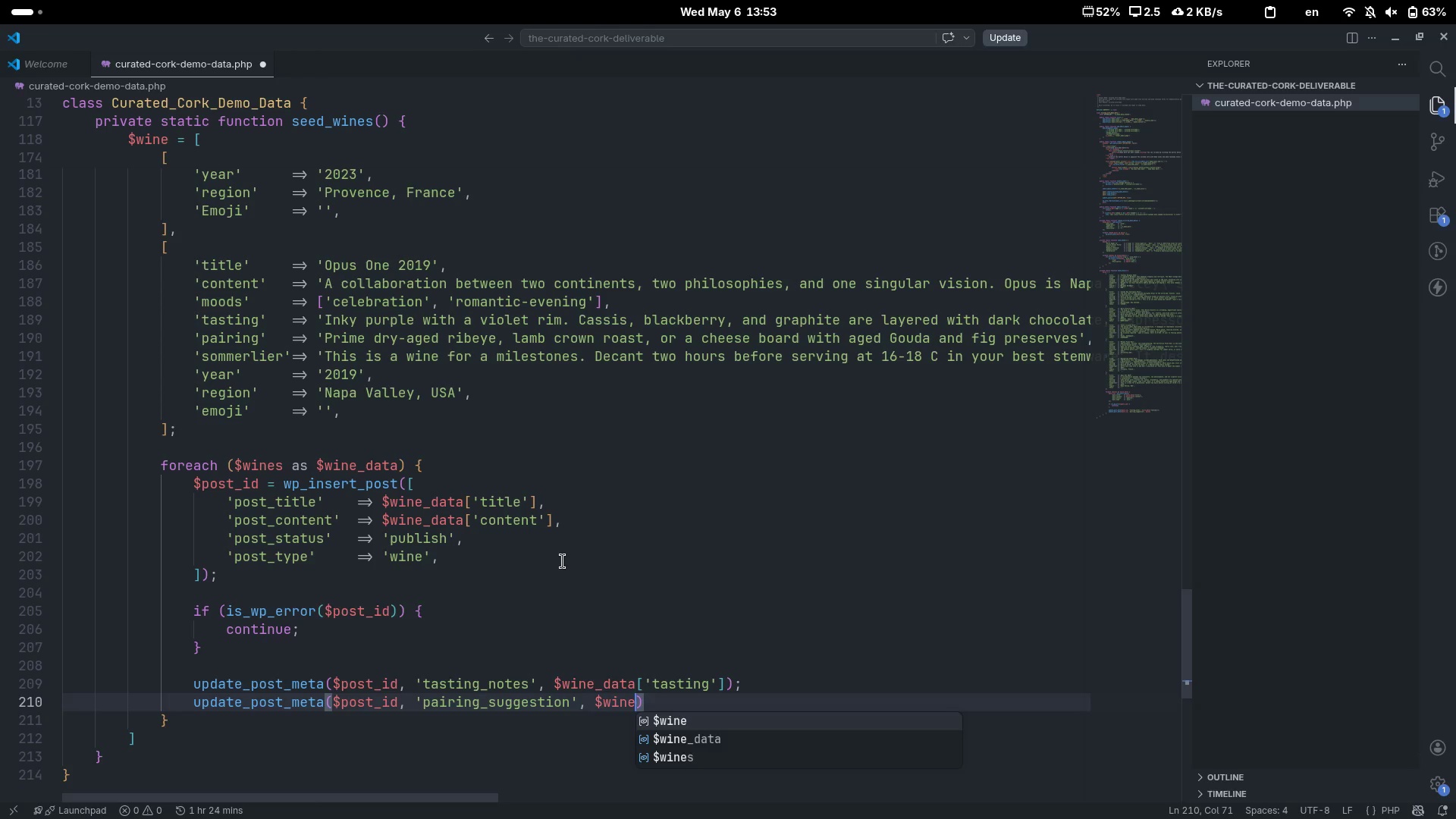 
key(ArrowDown)
 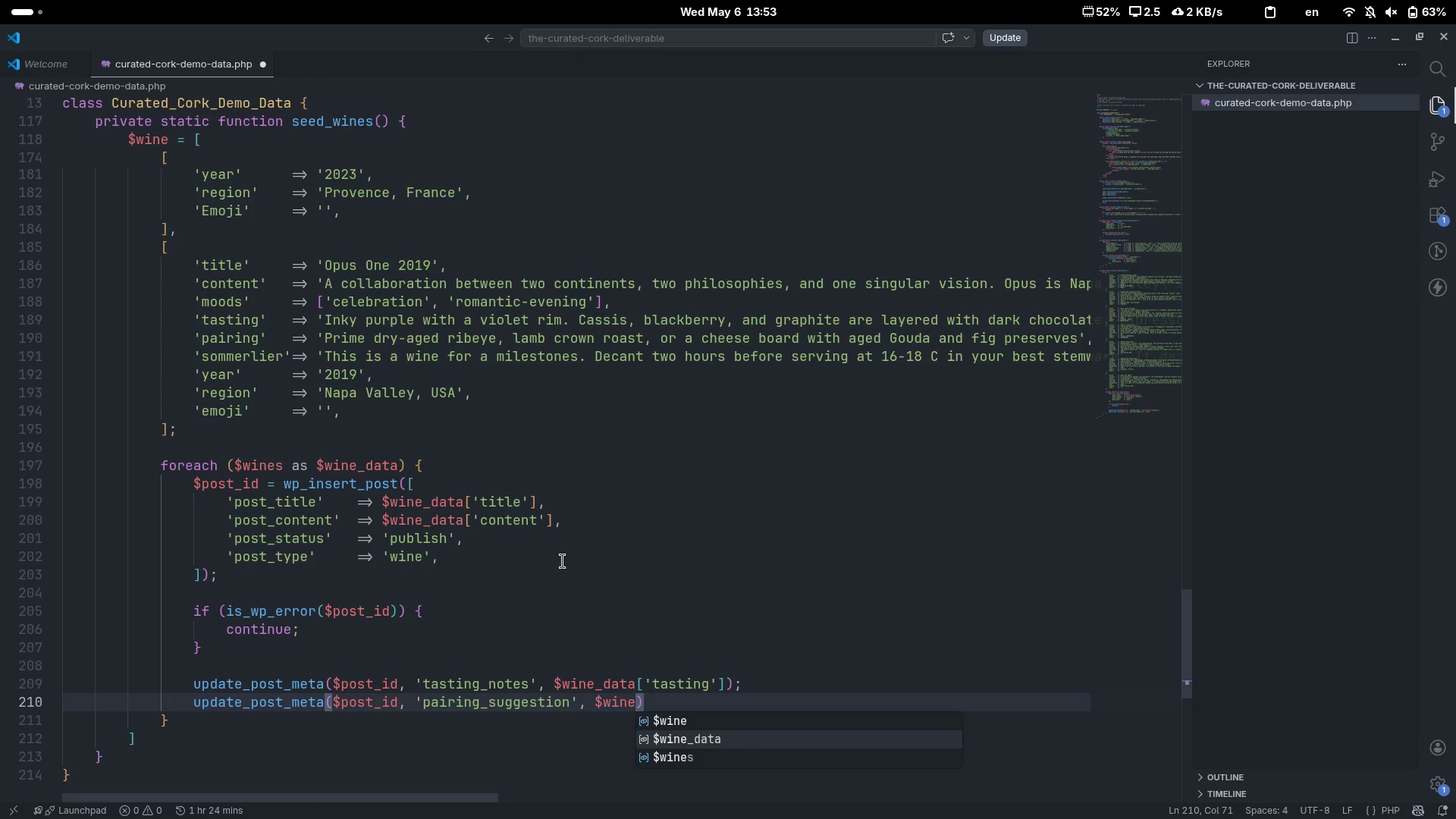 
key(Enter)
 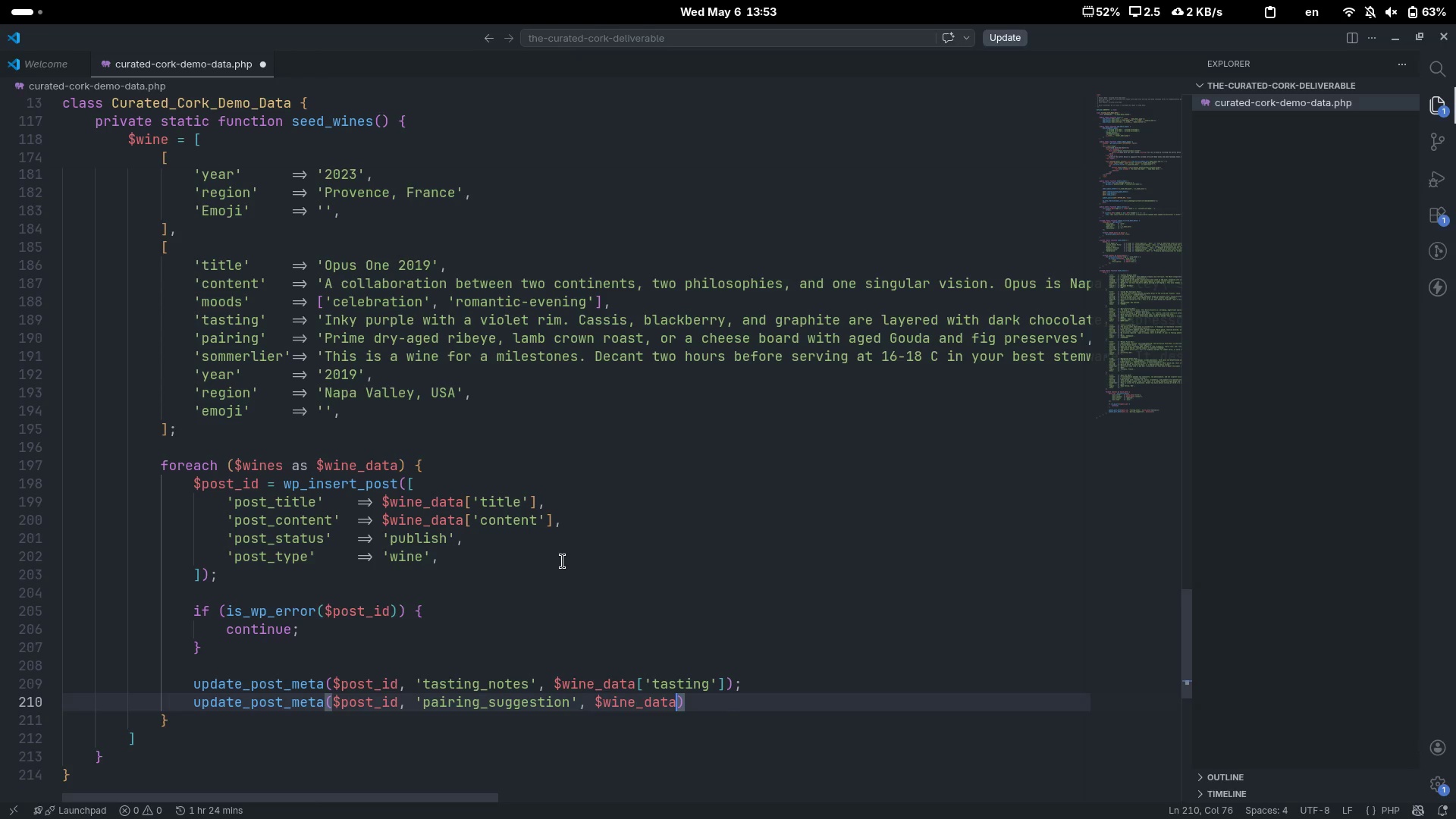 
key(BracketLeft)
 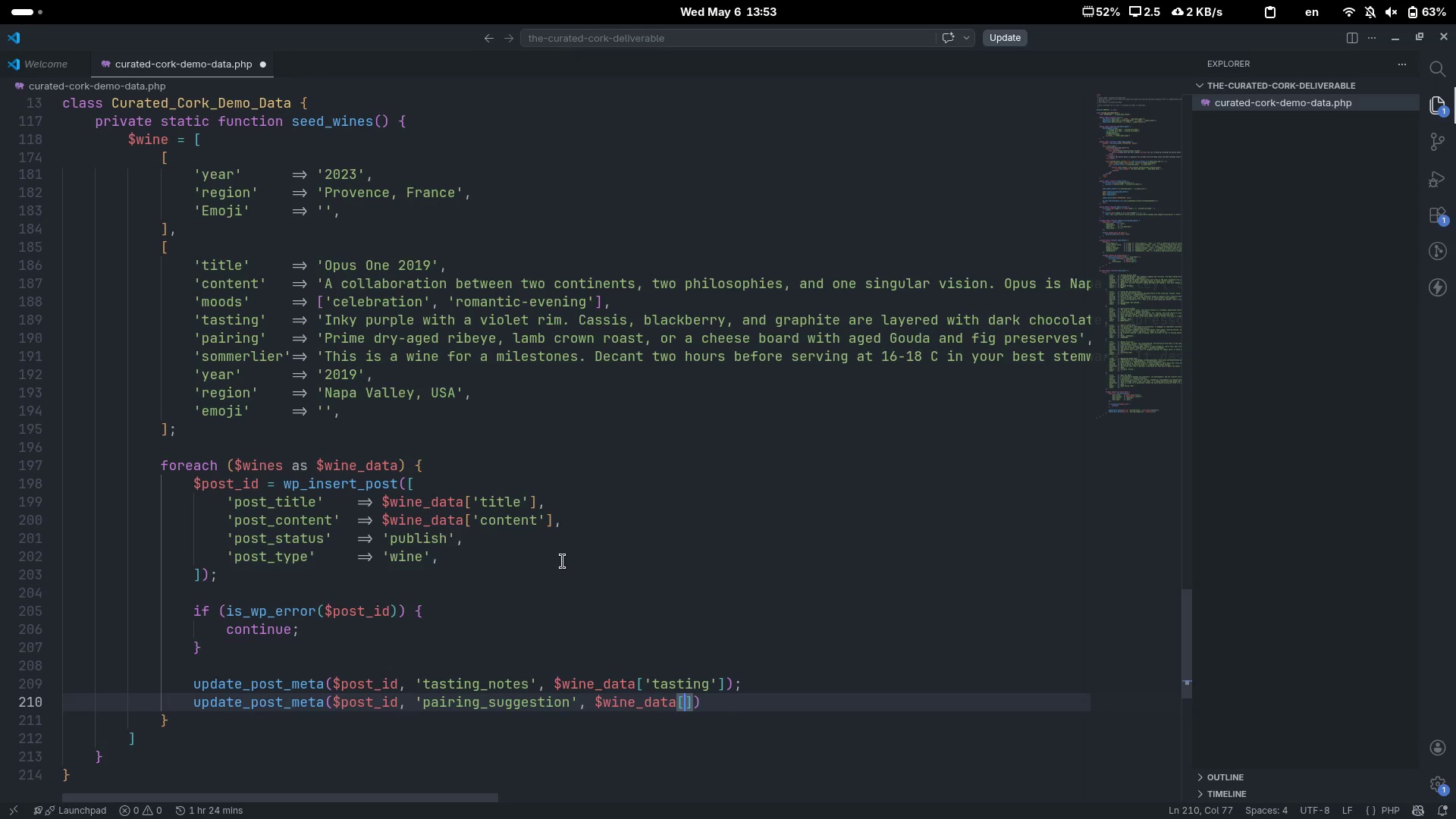 
key(Enter)
 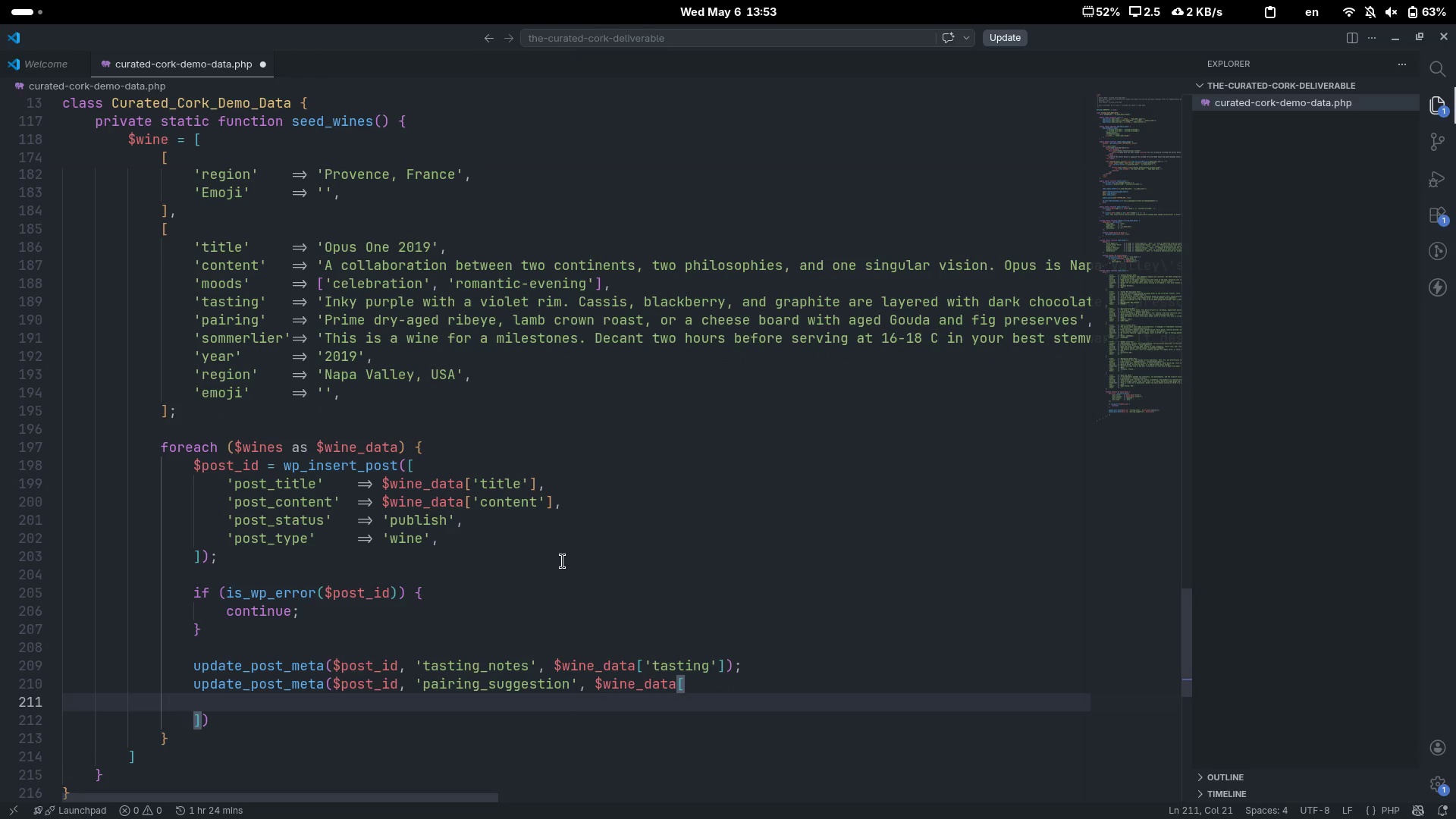 
key(Control+Z)
 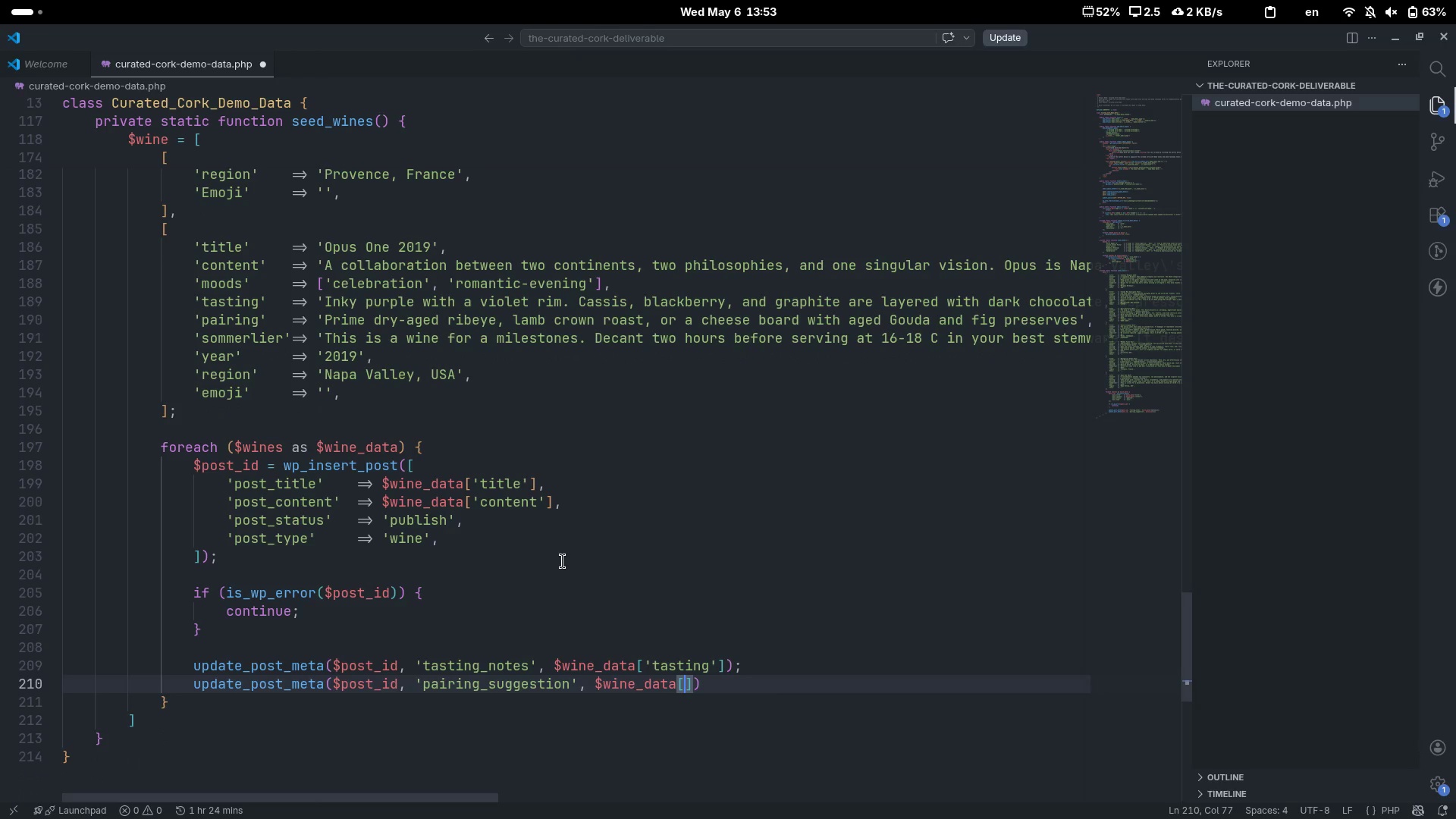 
type('pairing[End];)
 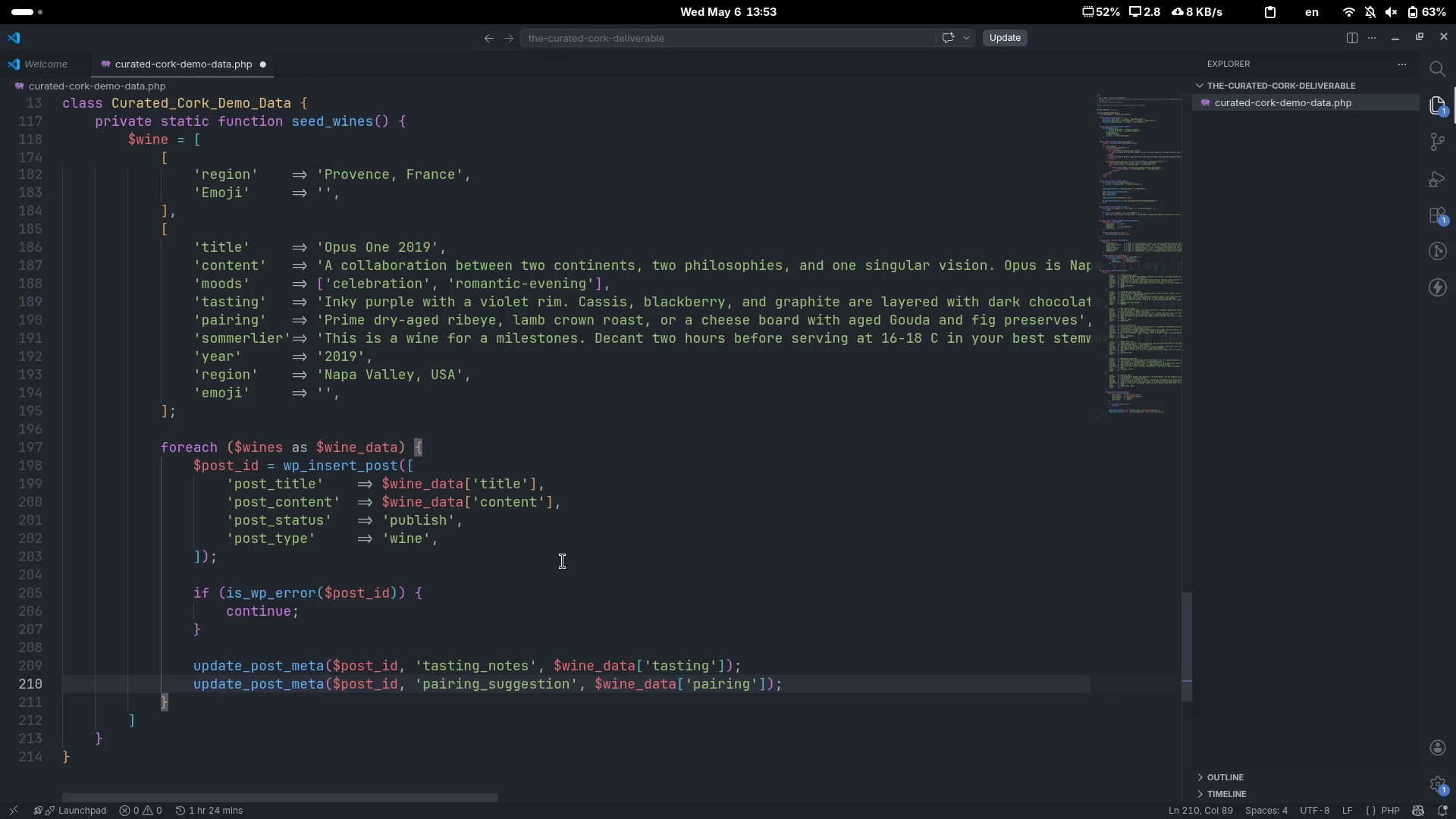 
key(Enter)
 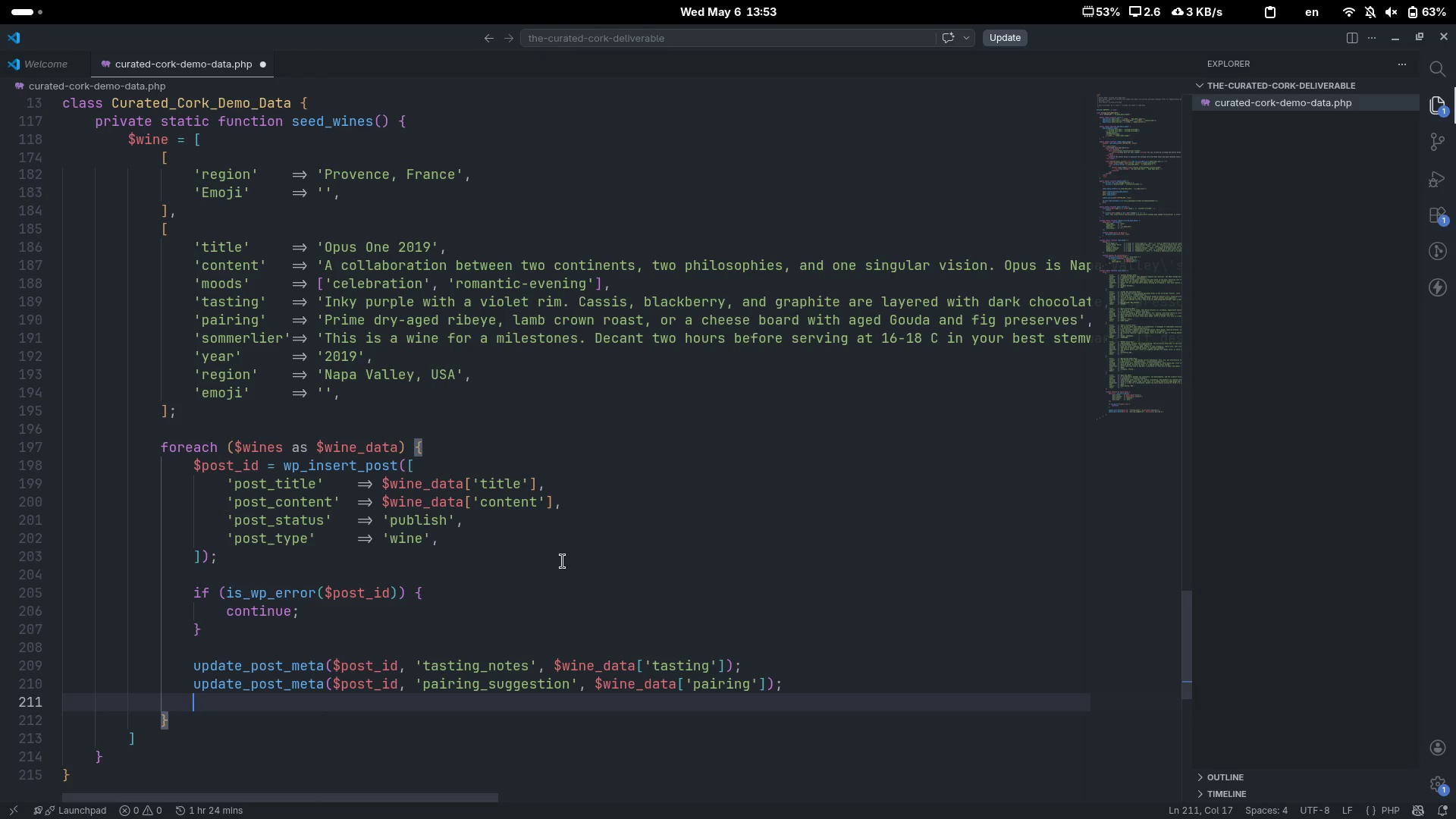 
type(')
key(Backspace)
type(upa)
key(Backspace)
type(dae)
key(Backspace)
type(te_post_meta(')
 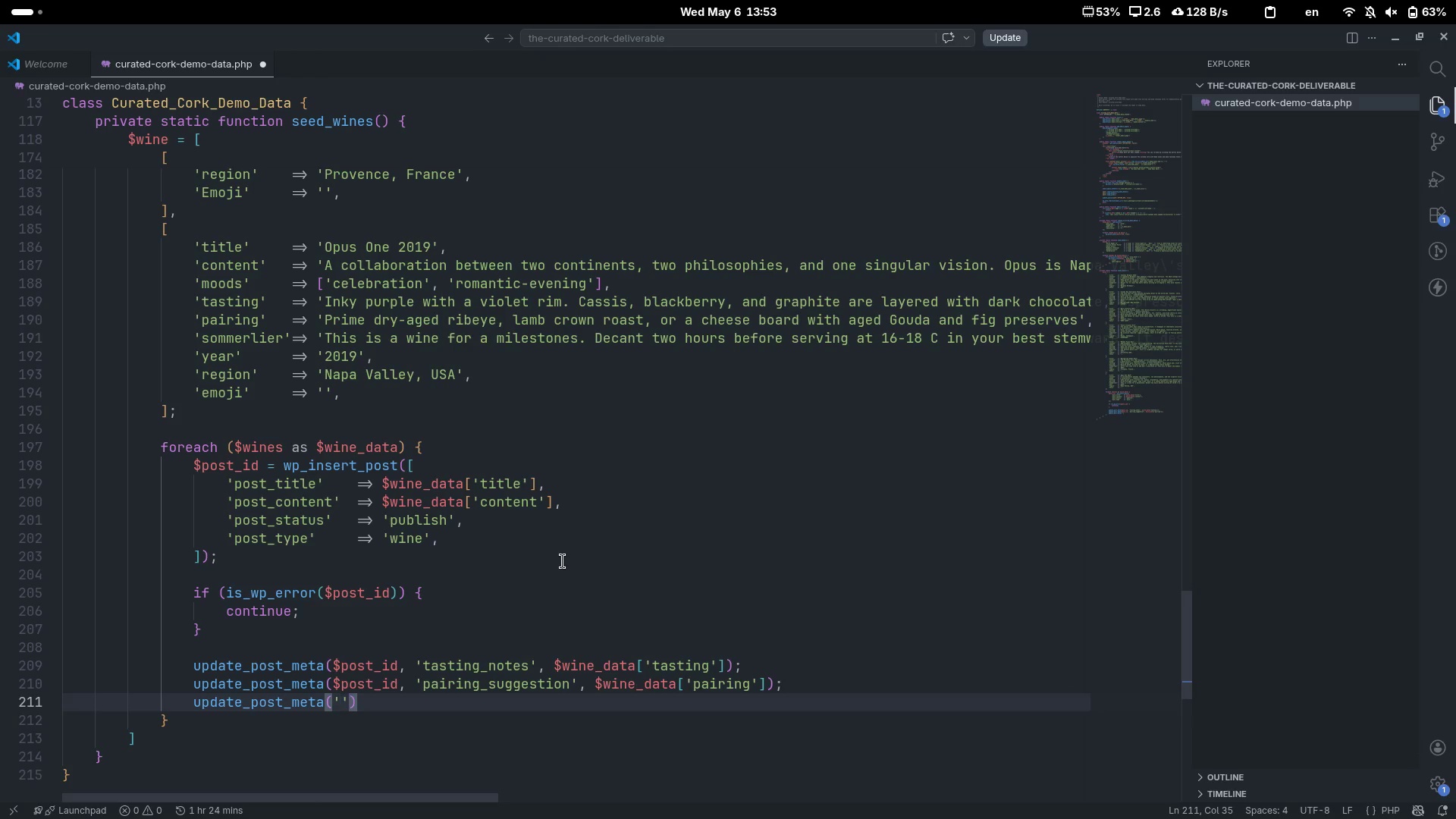 
key(Backspace)
 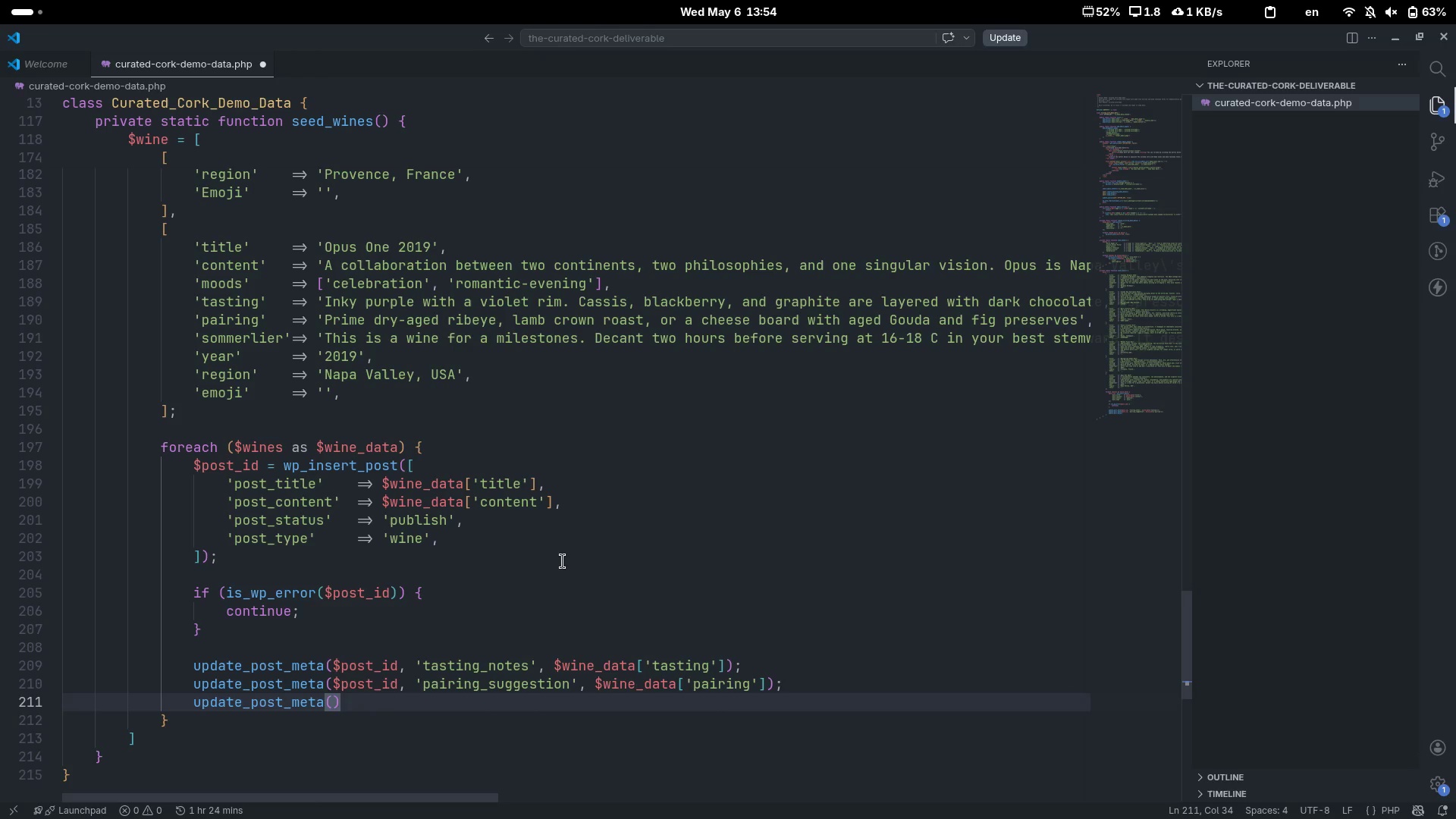 
wait(58.49)
 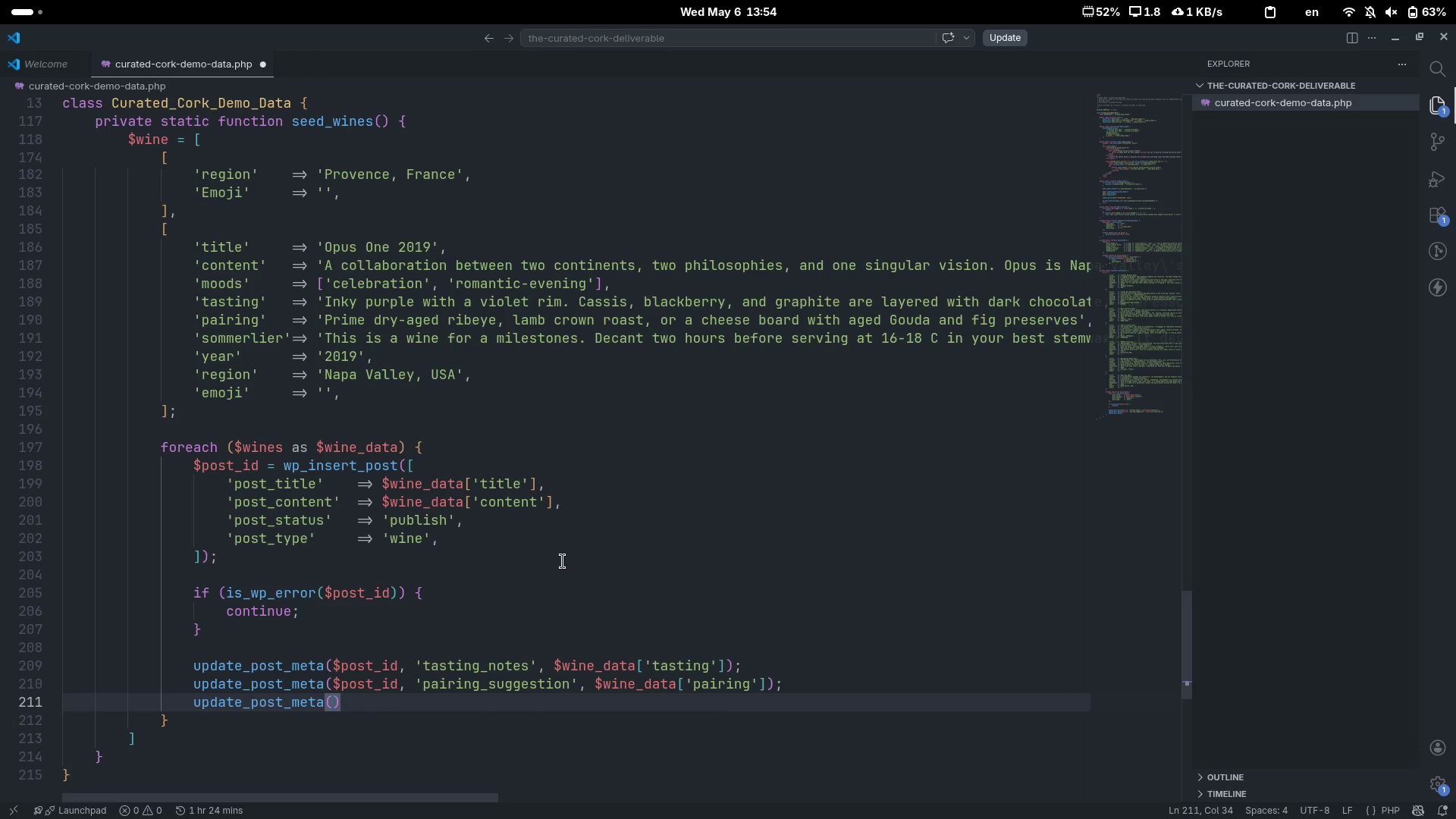 
type($post)
 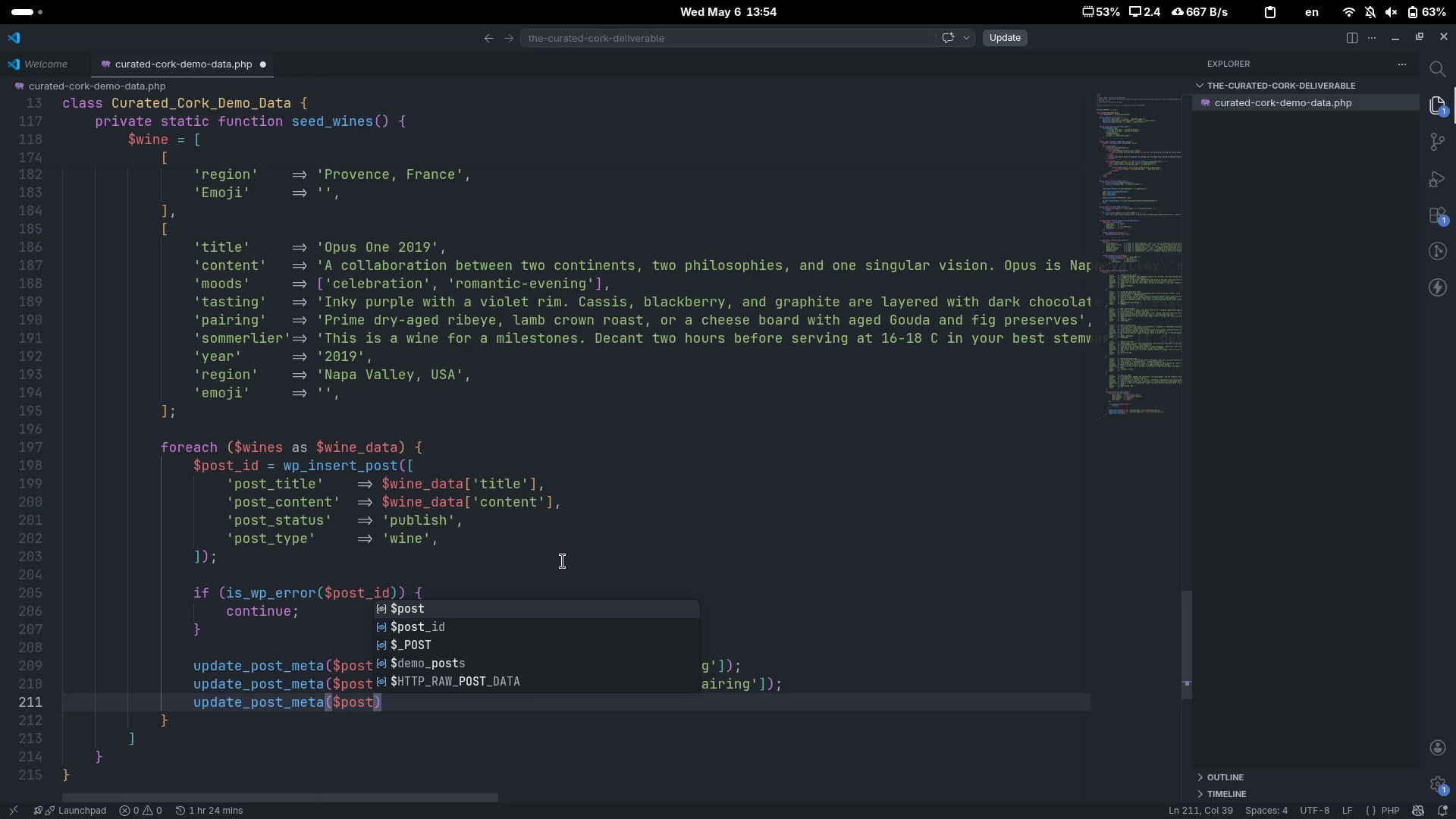 
key(ArrowDown)
 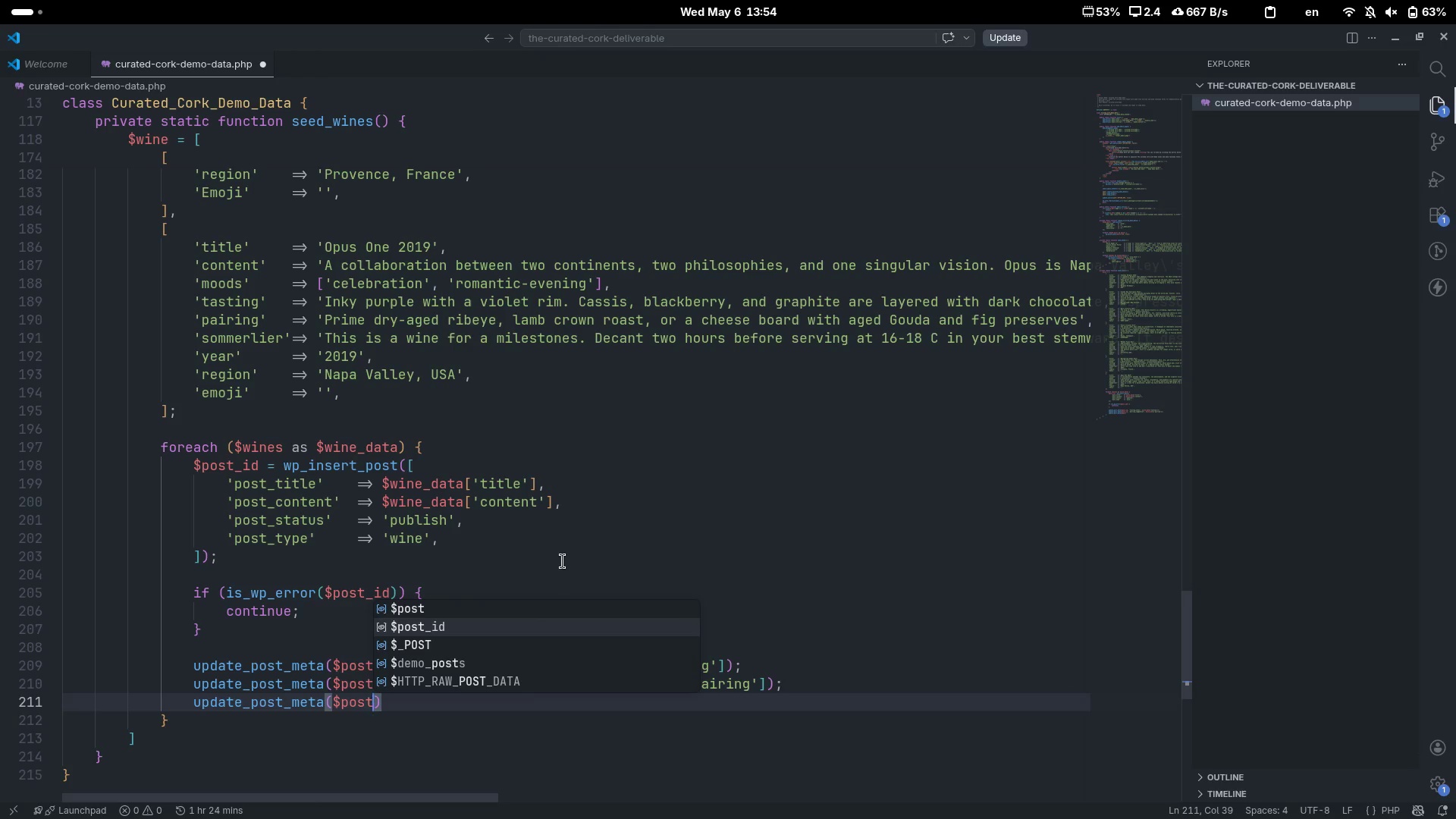 
key(Enter)
 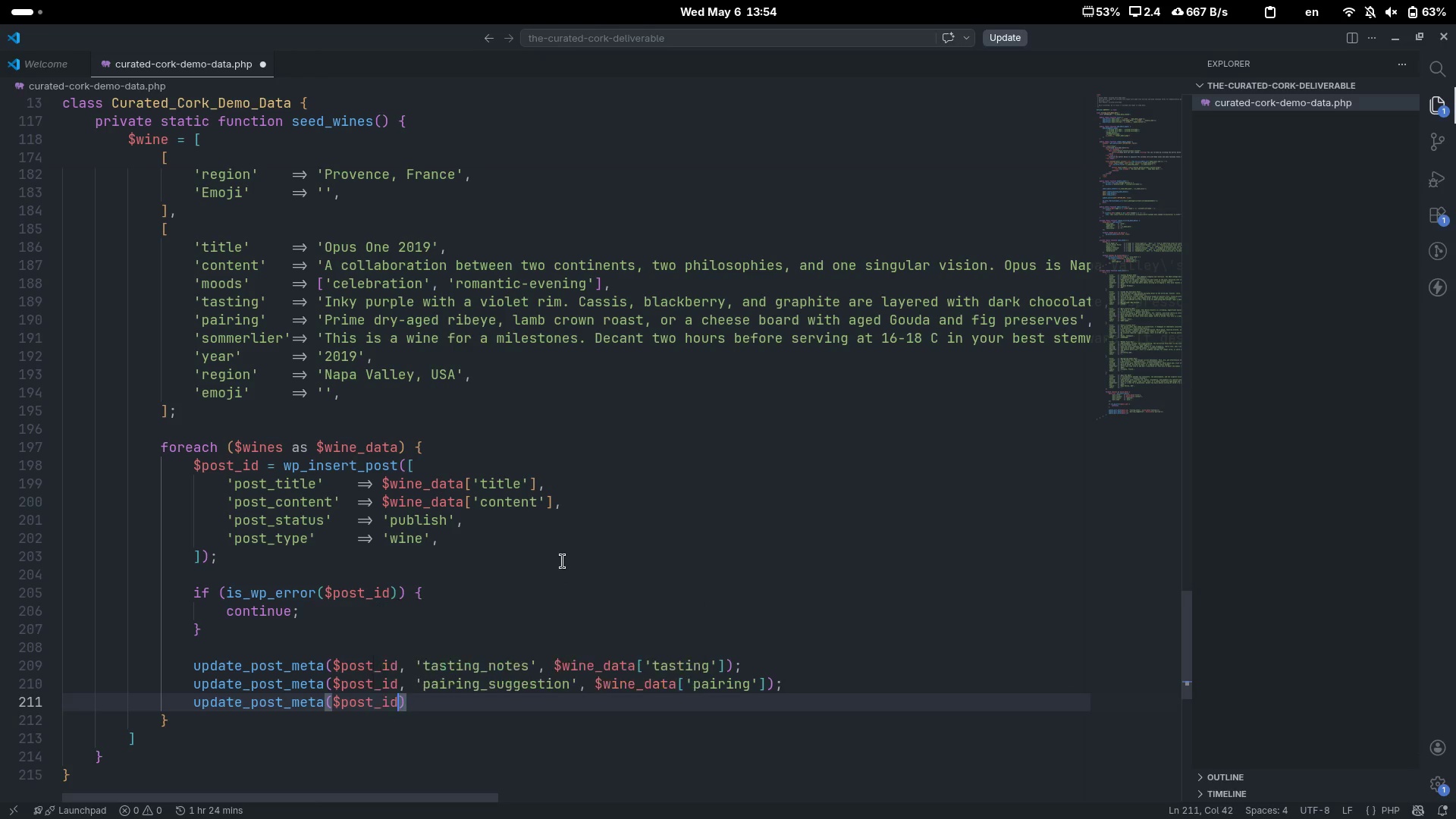 
type(, 'sommerlier_top)
key(Backspace)
key(Backspace)
type(ip)
 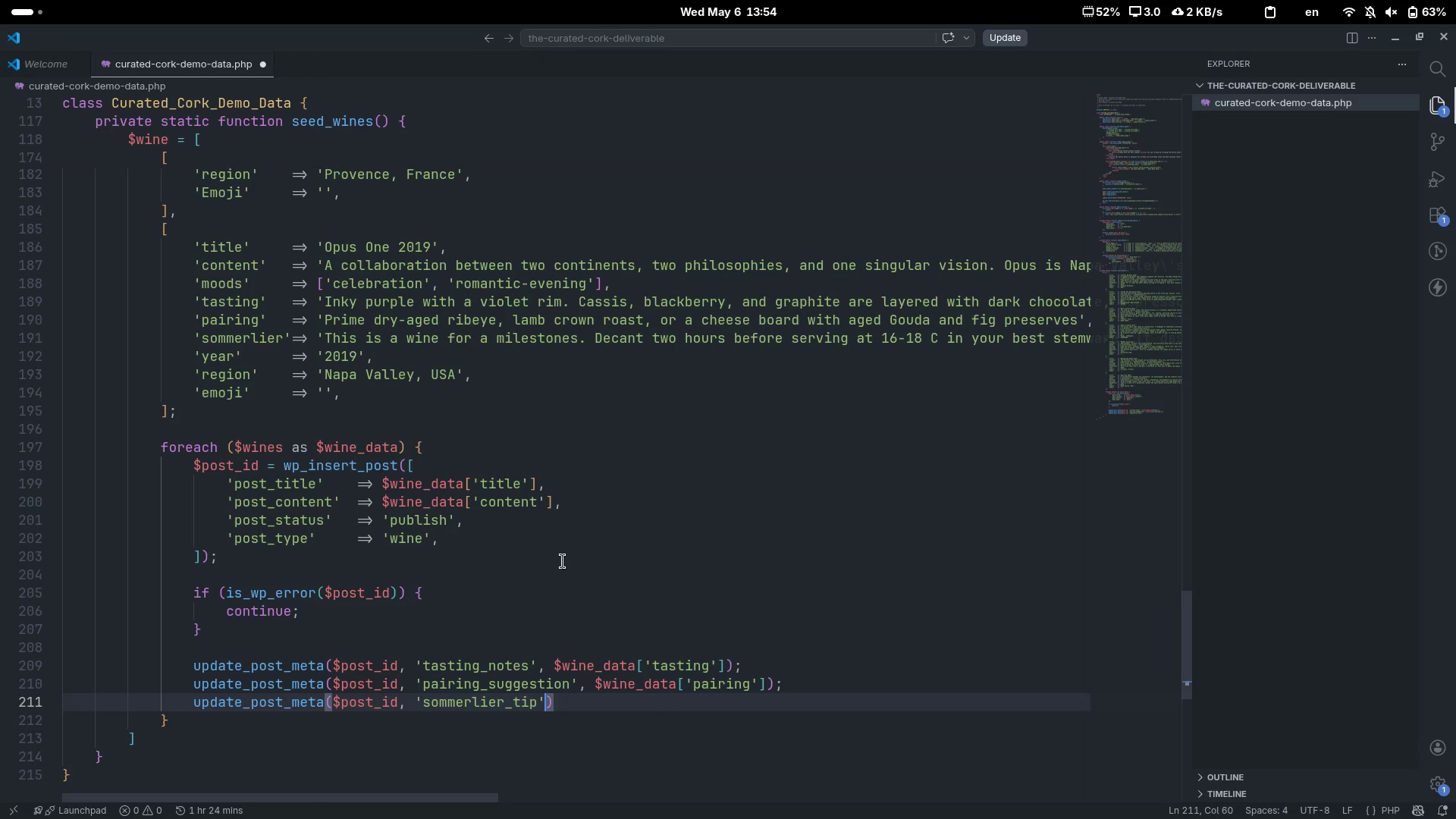 
 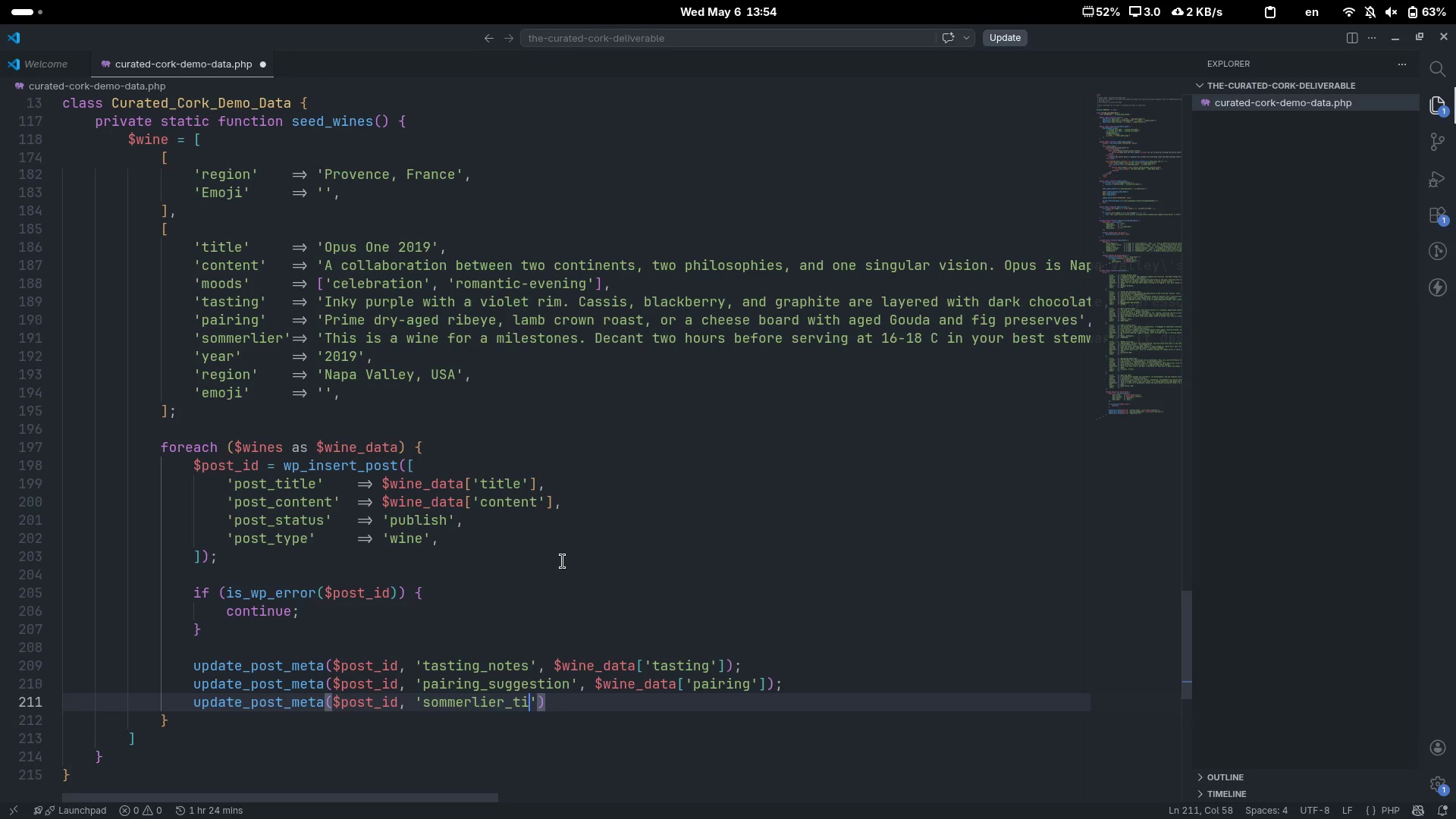 
key(ArrowRight)
 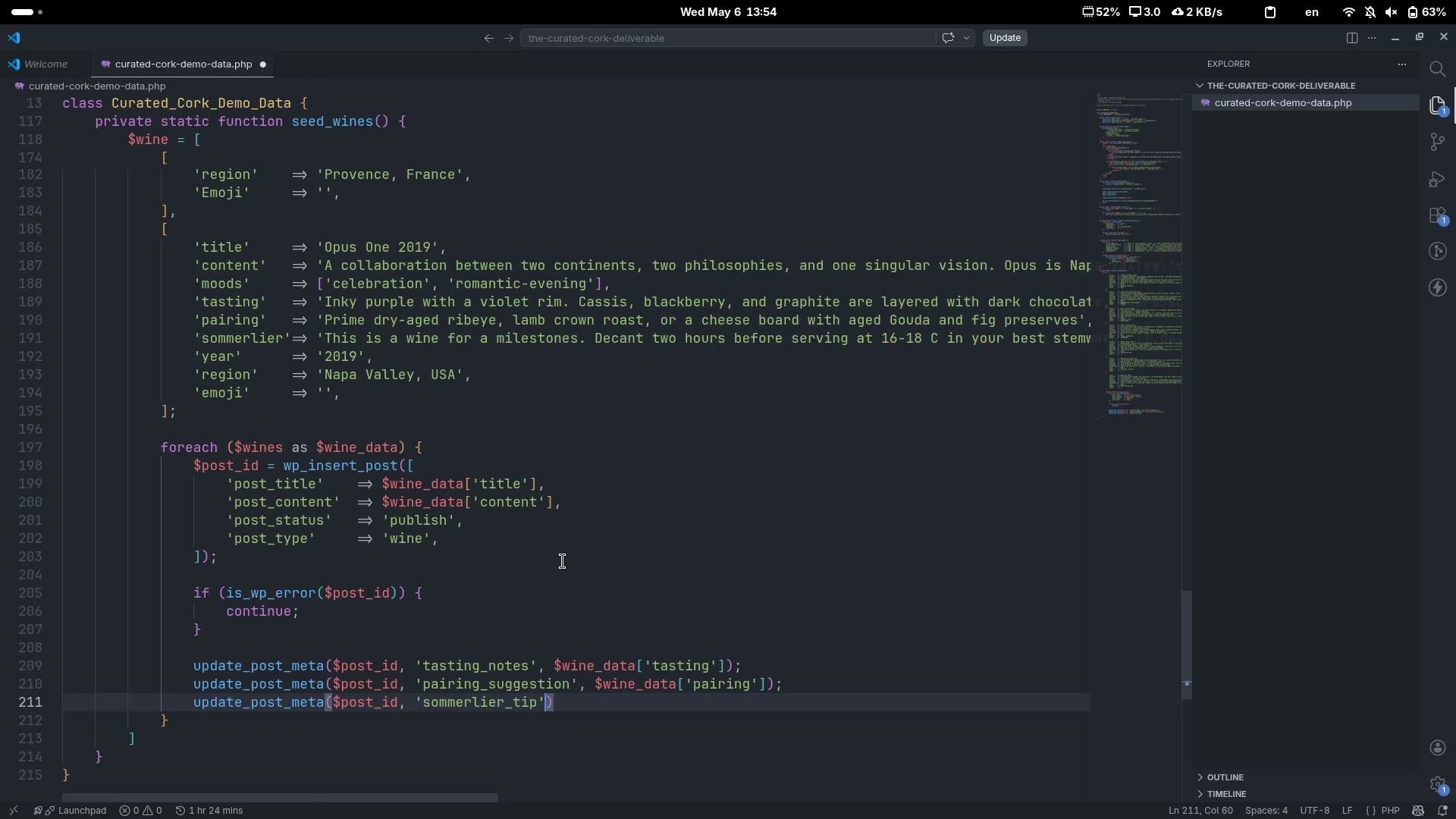 
type(, $ine)
 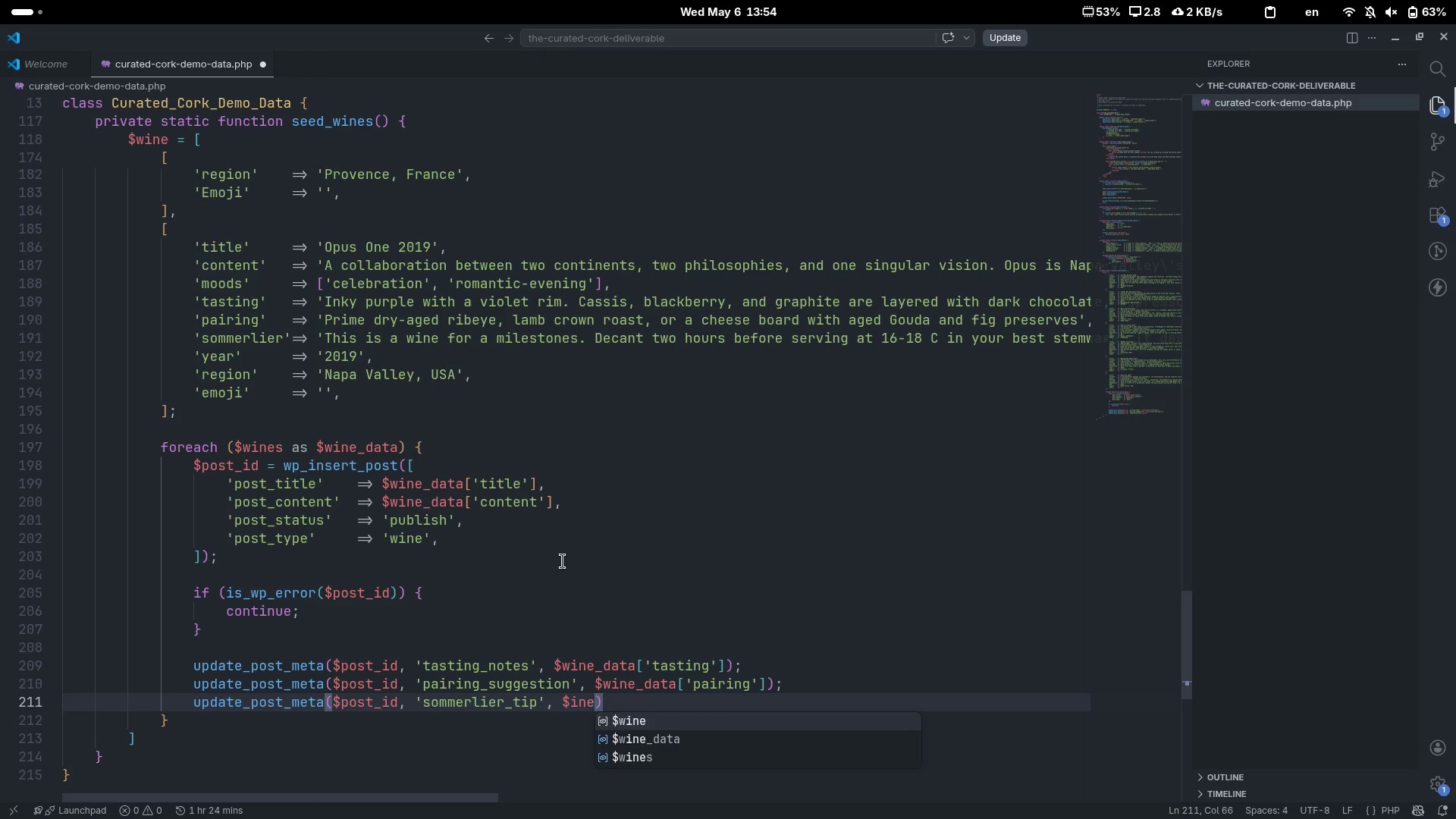 
key(ArrowDown)
 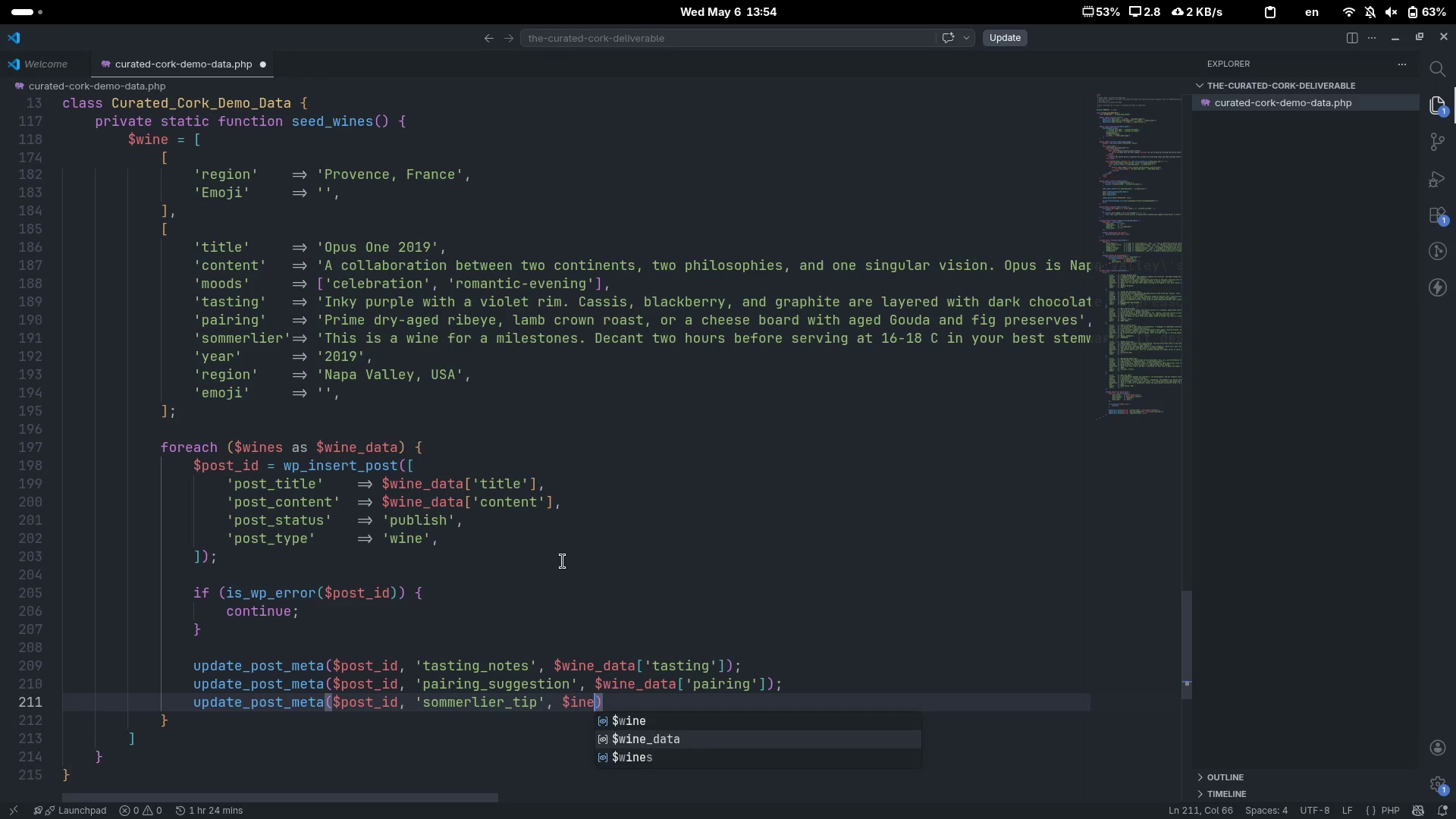 
key(Enter)
 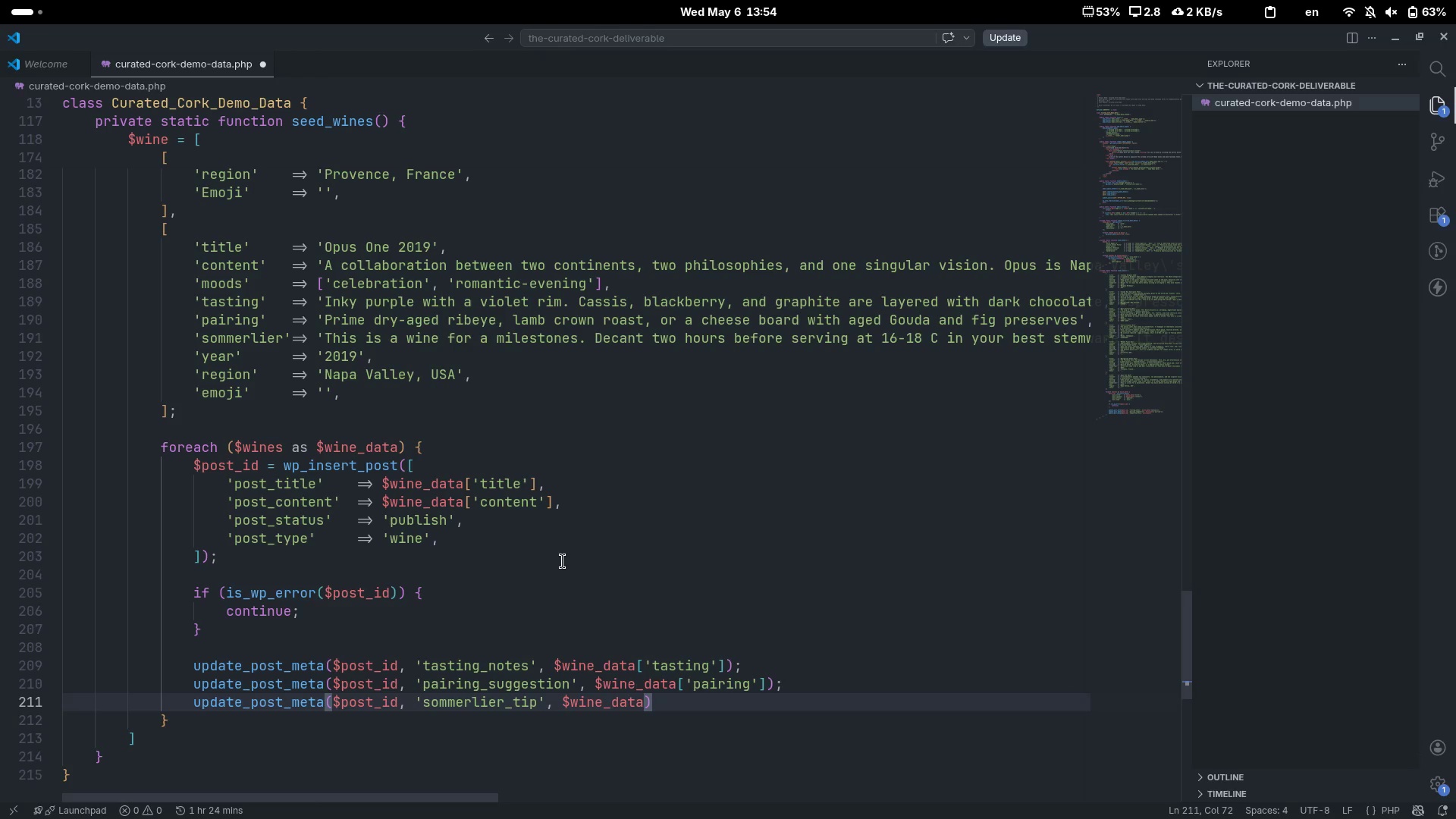 
type(p)
key(Backspace)
type(['year[End];)
 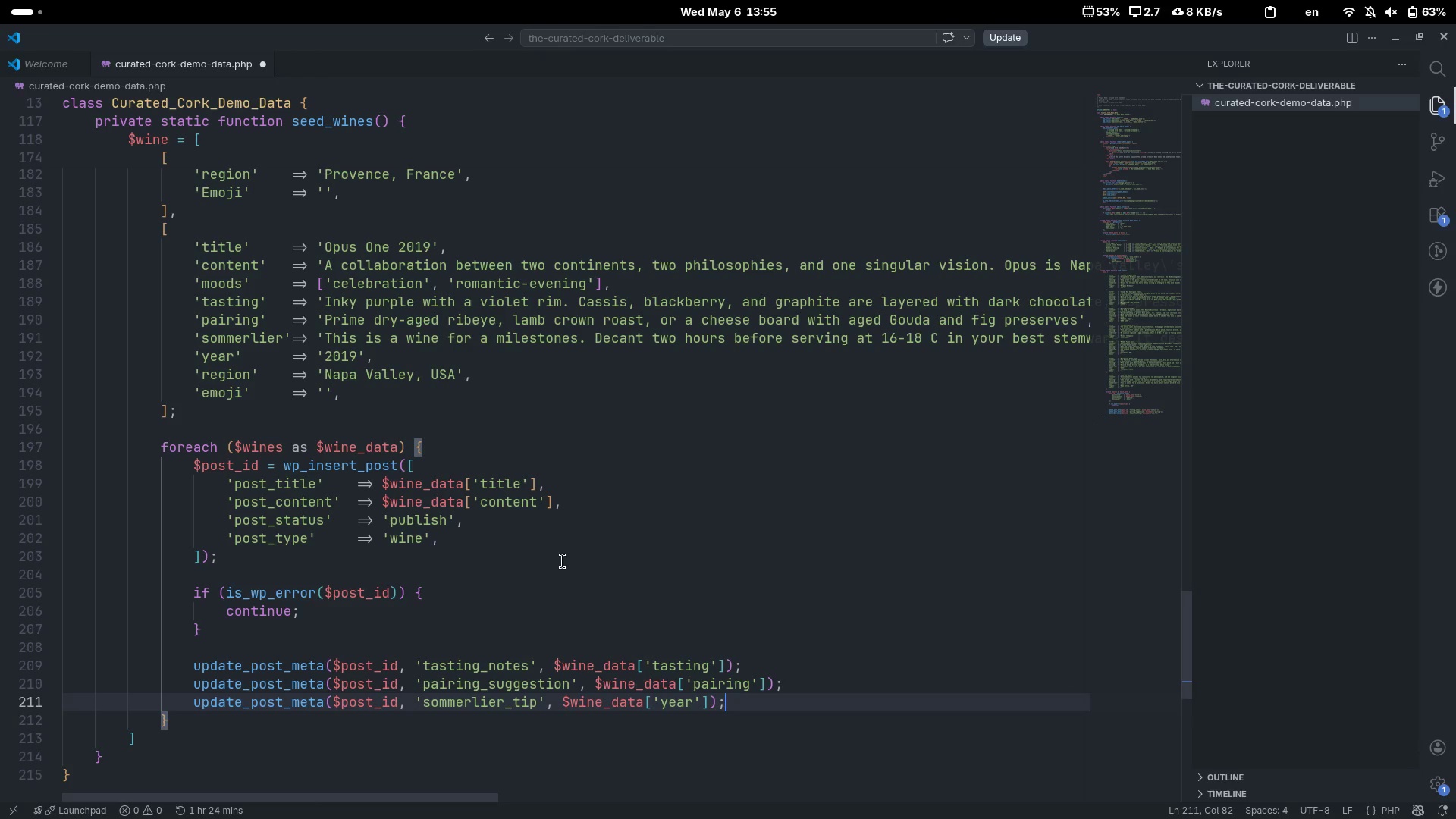 
key(Enter)
 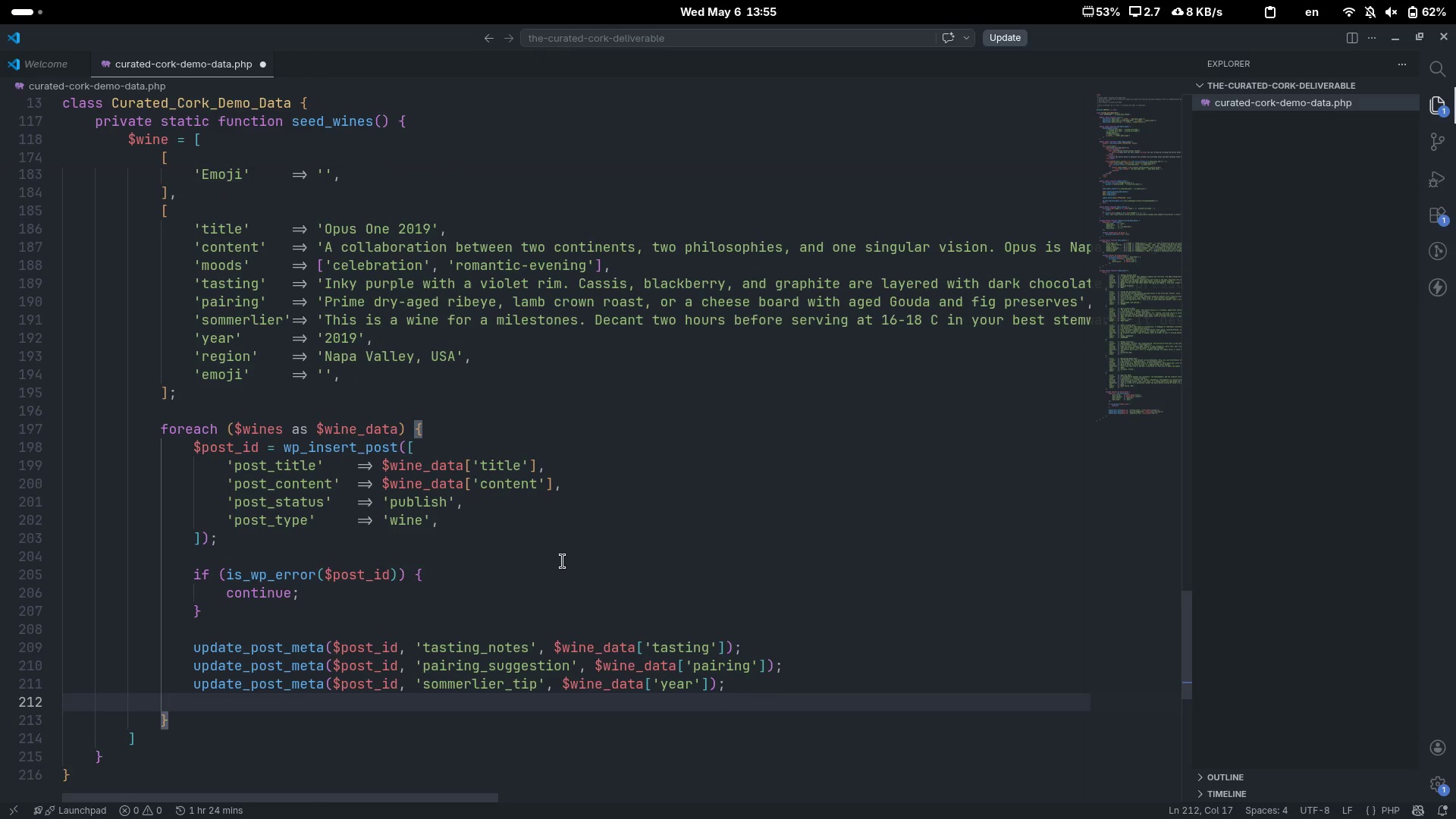 
type(update_post)m)
key(Backspace)
key(Backspace)
type(_meta($post)
 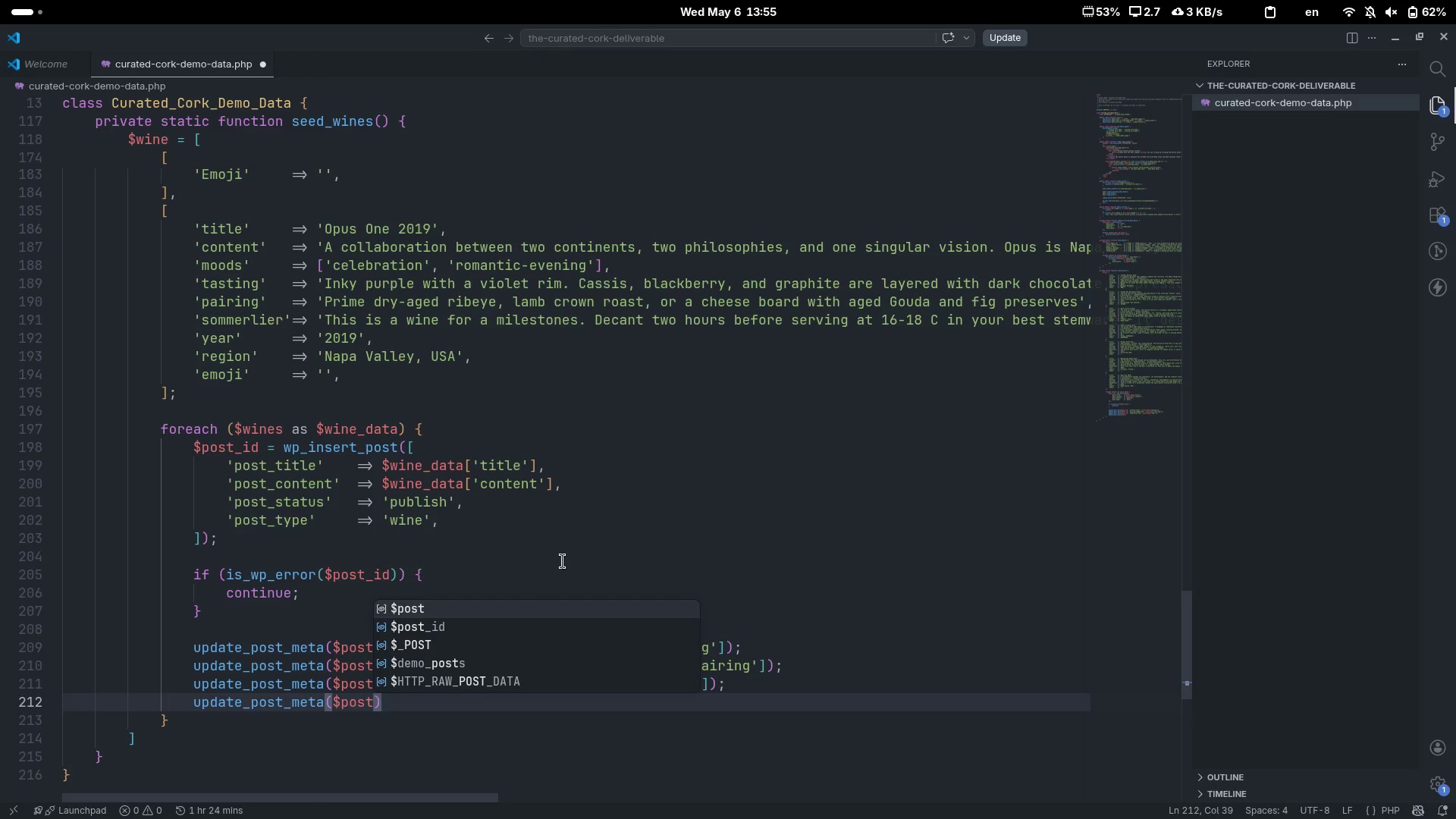 
key(ArrowDown)
 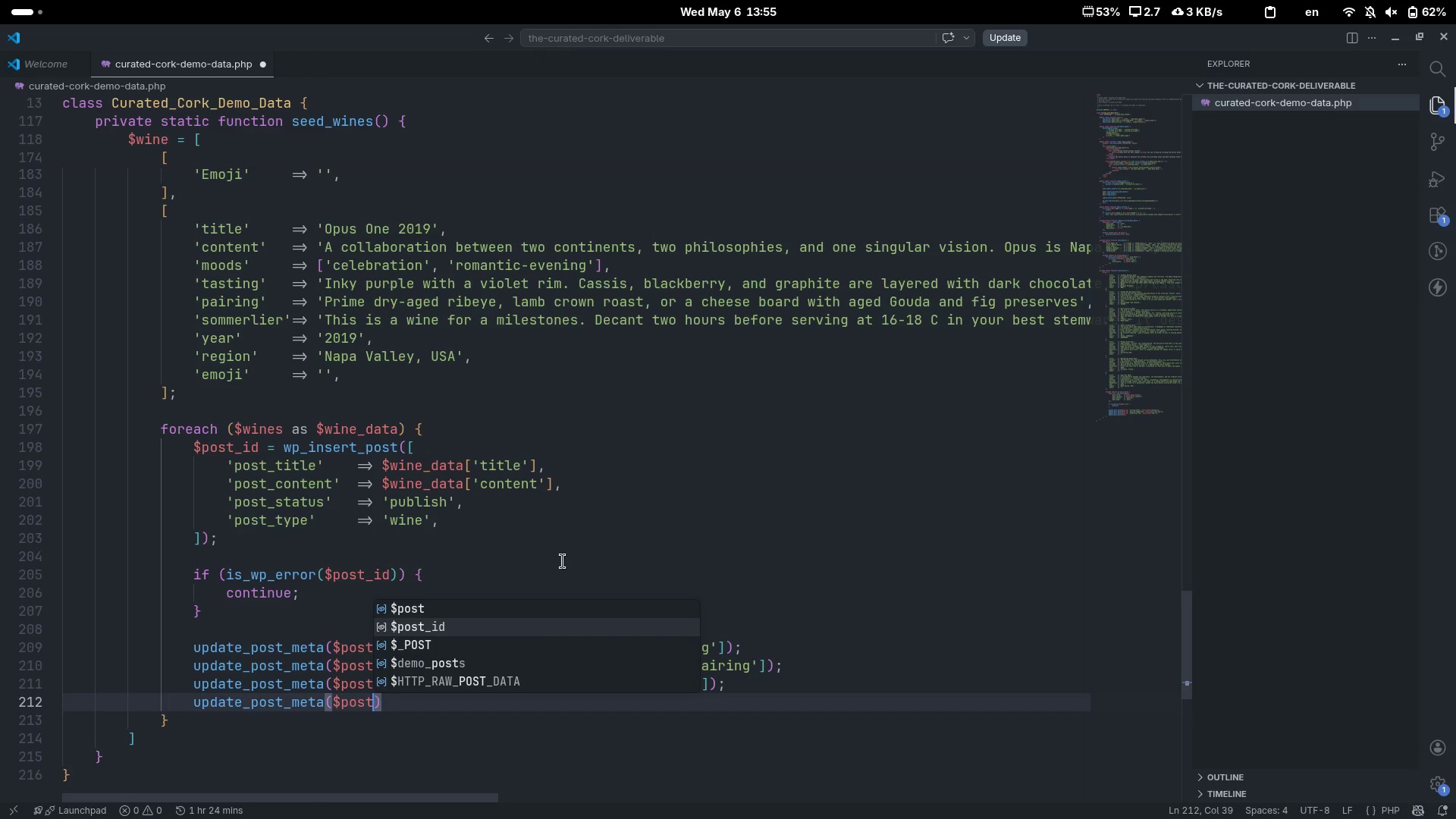 
key(Enter)
 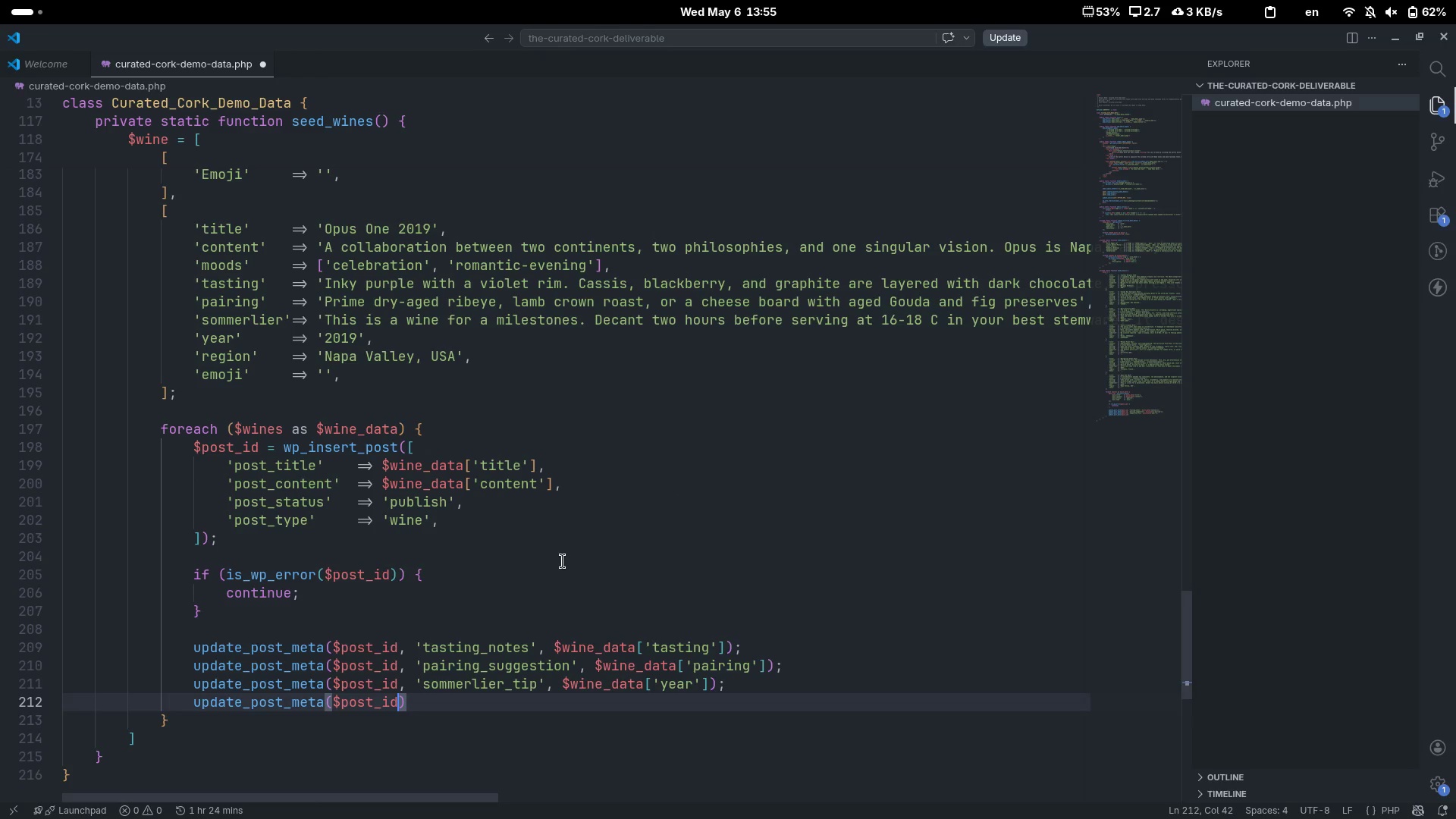 
type(, 'wine_year)
 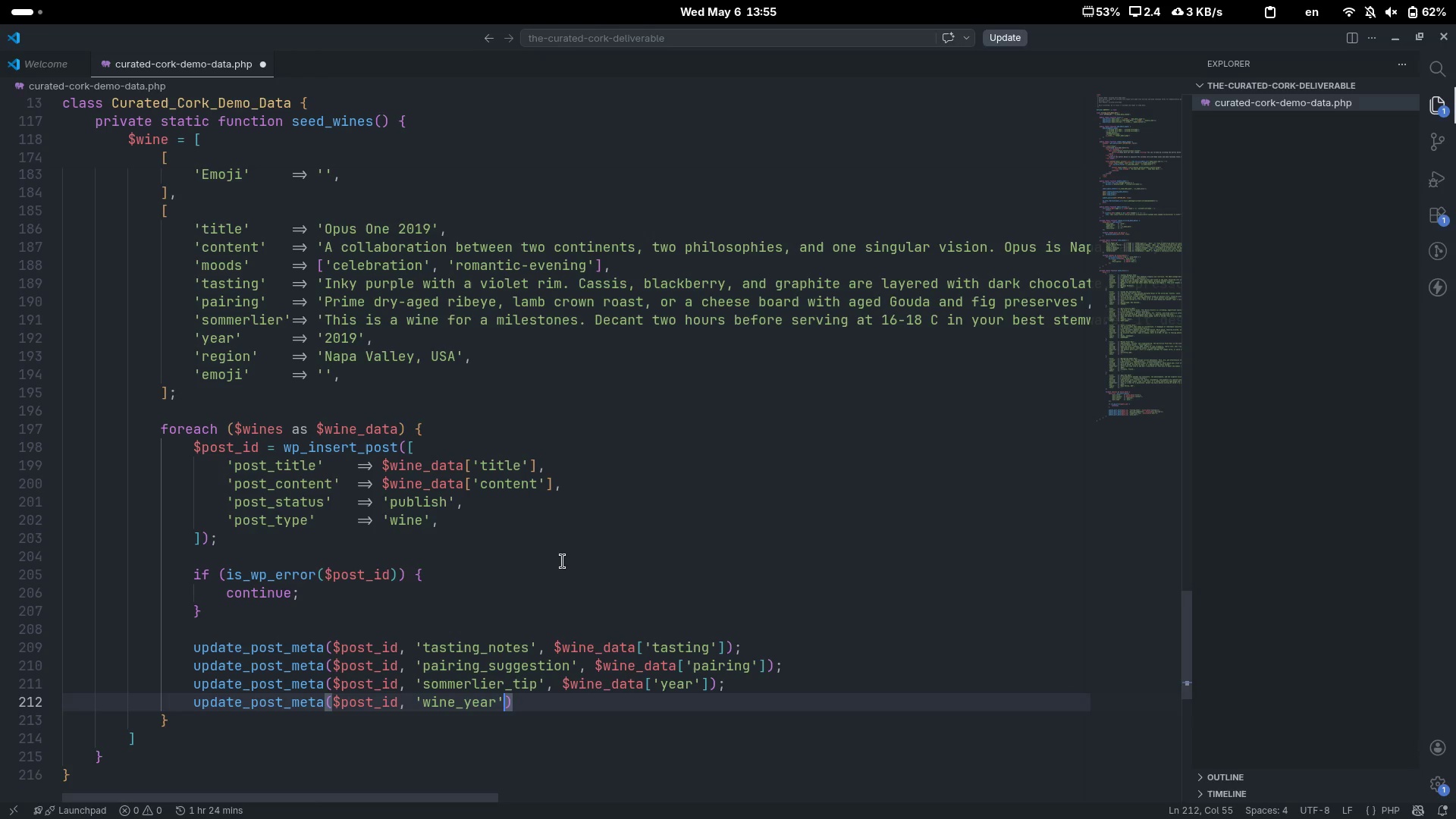 
 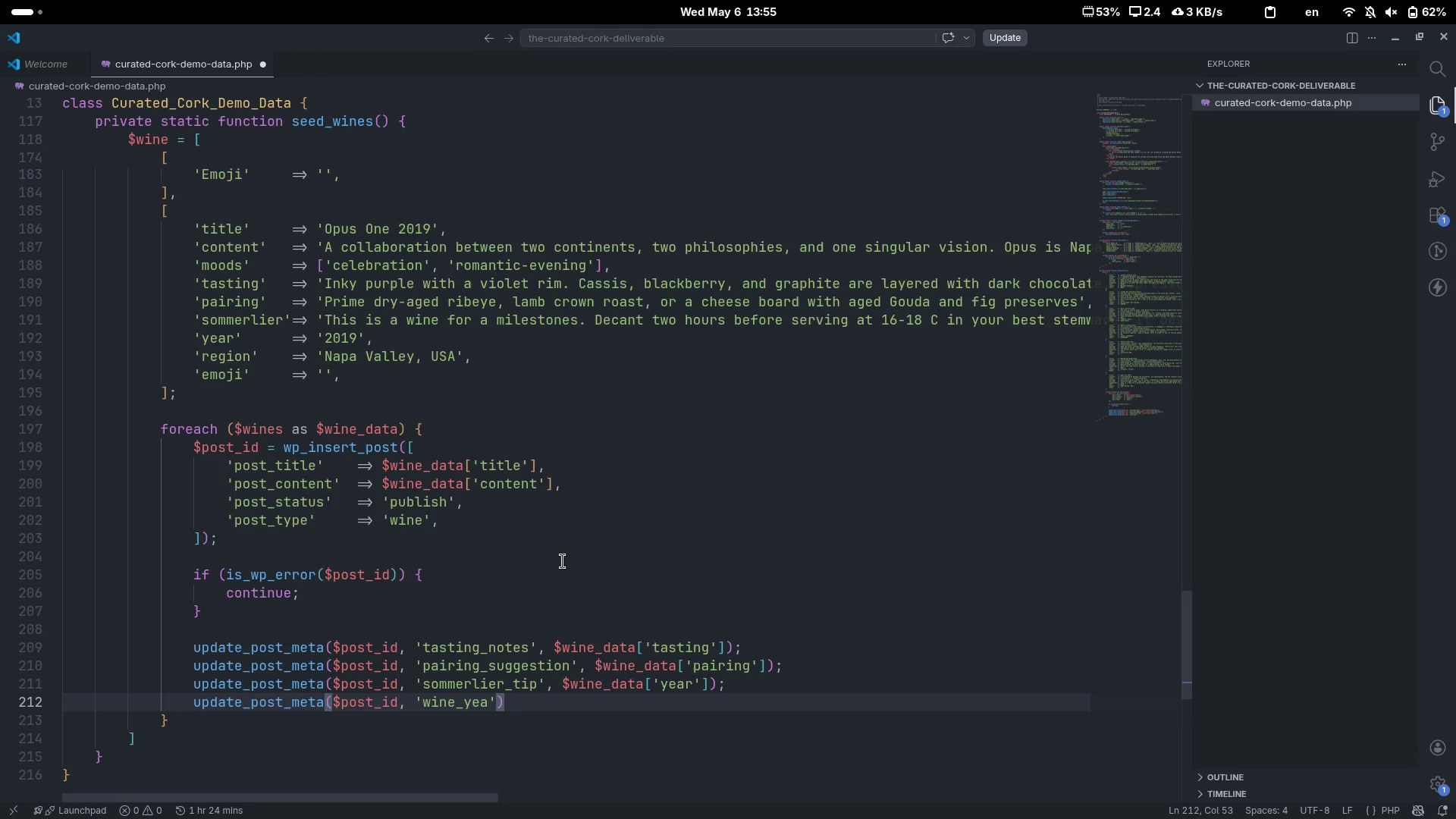 
key(ArrowRight)
 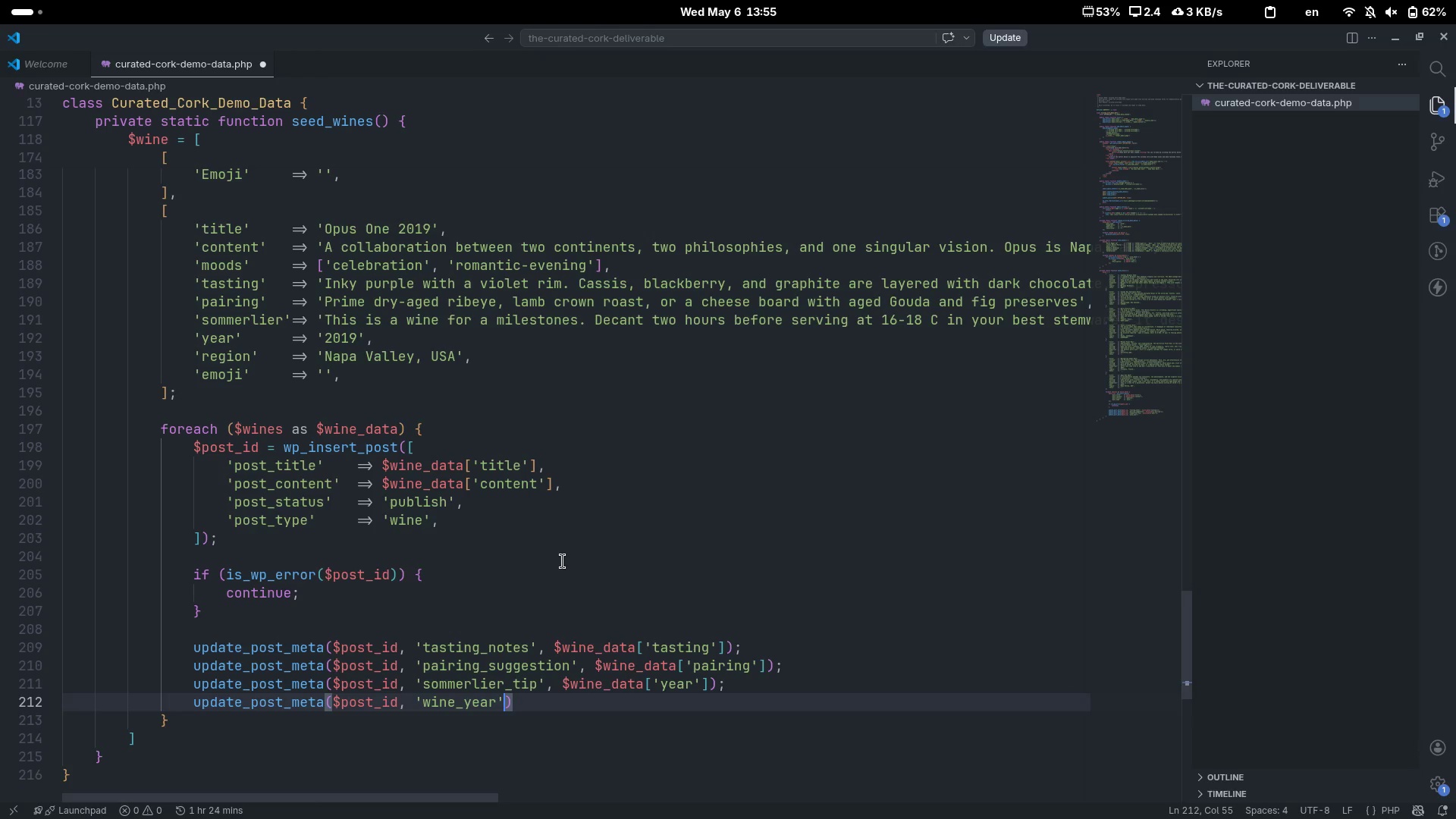 
type(, $wine)
 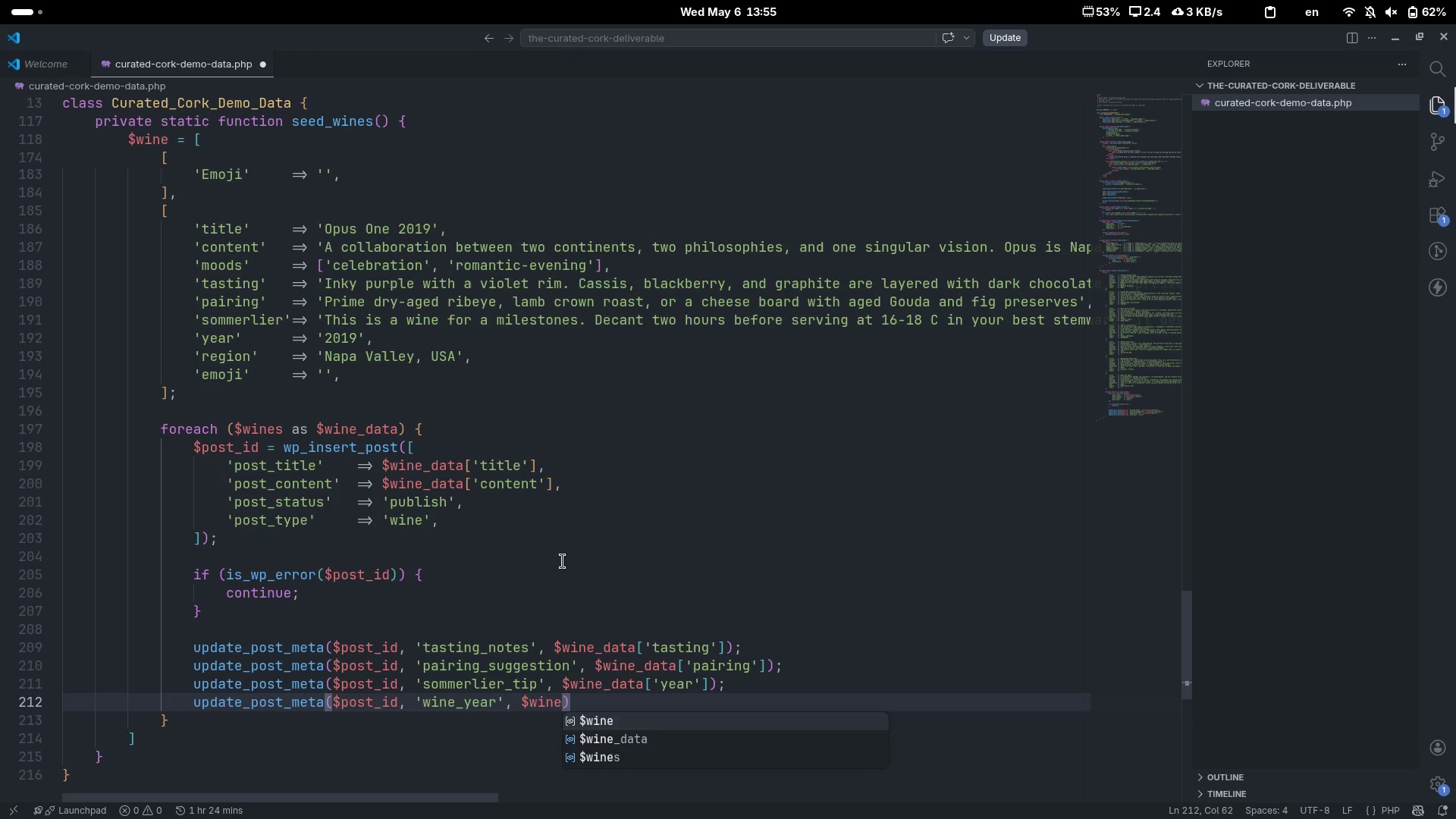 
key(ArrowDown)
 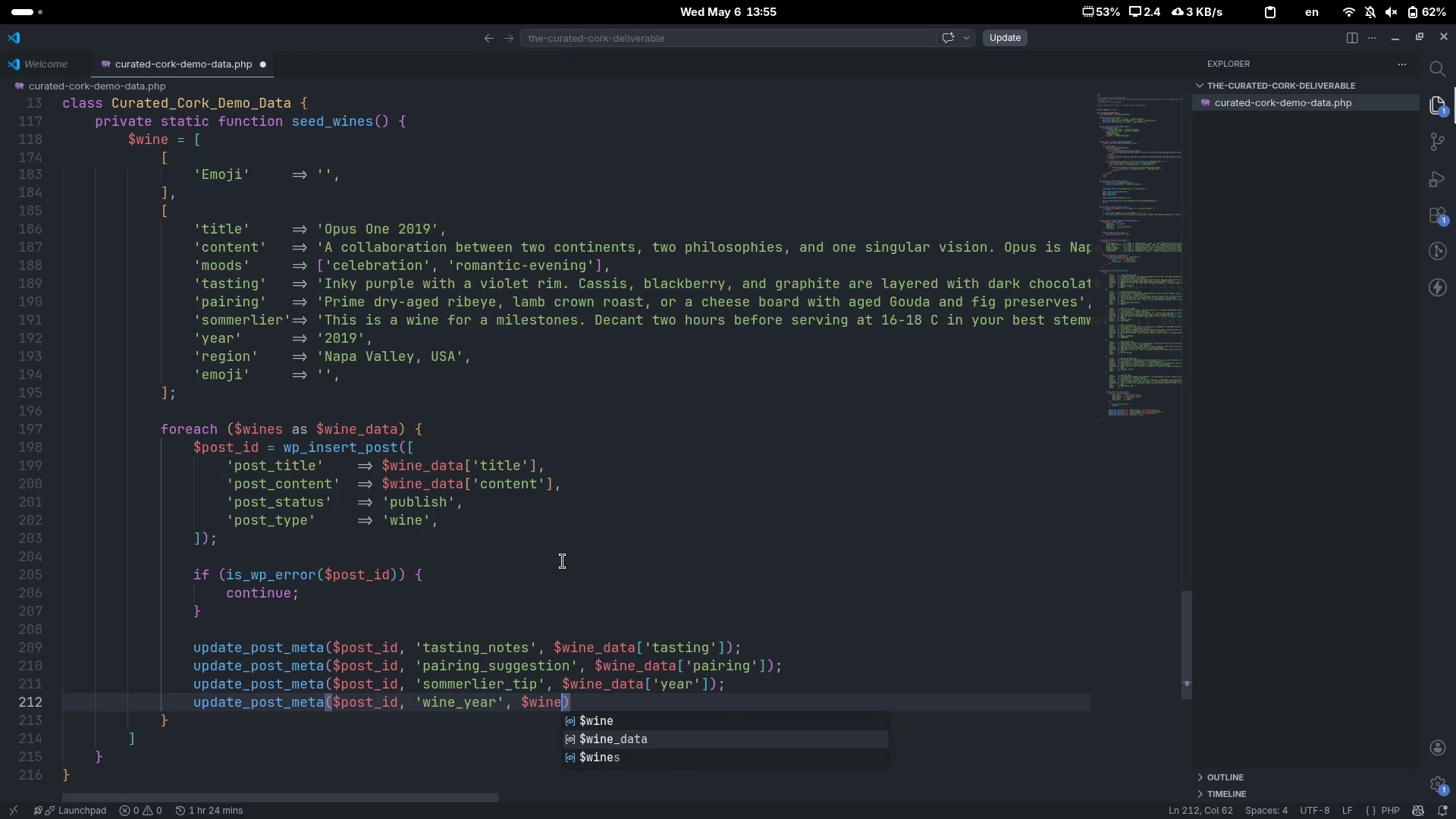 
key(Enter)
 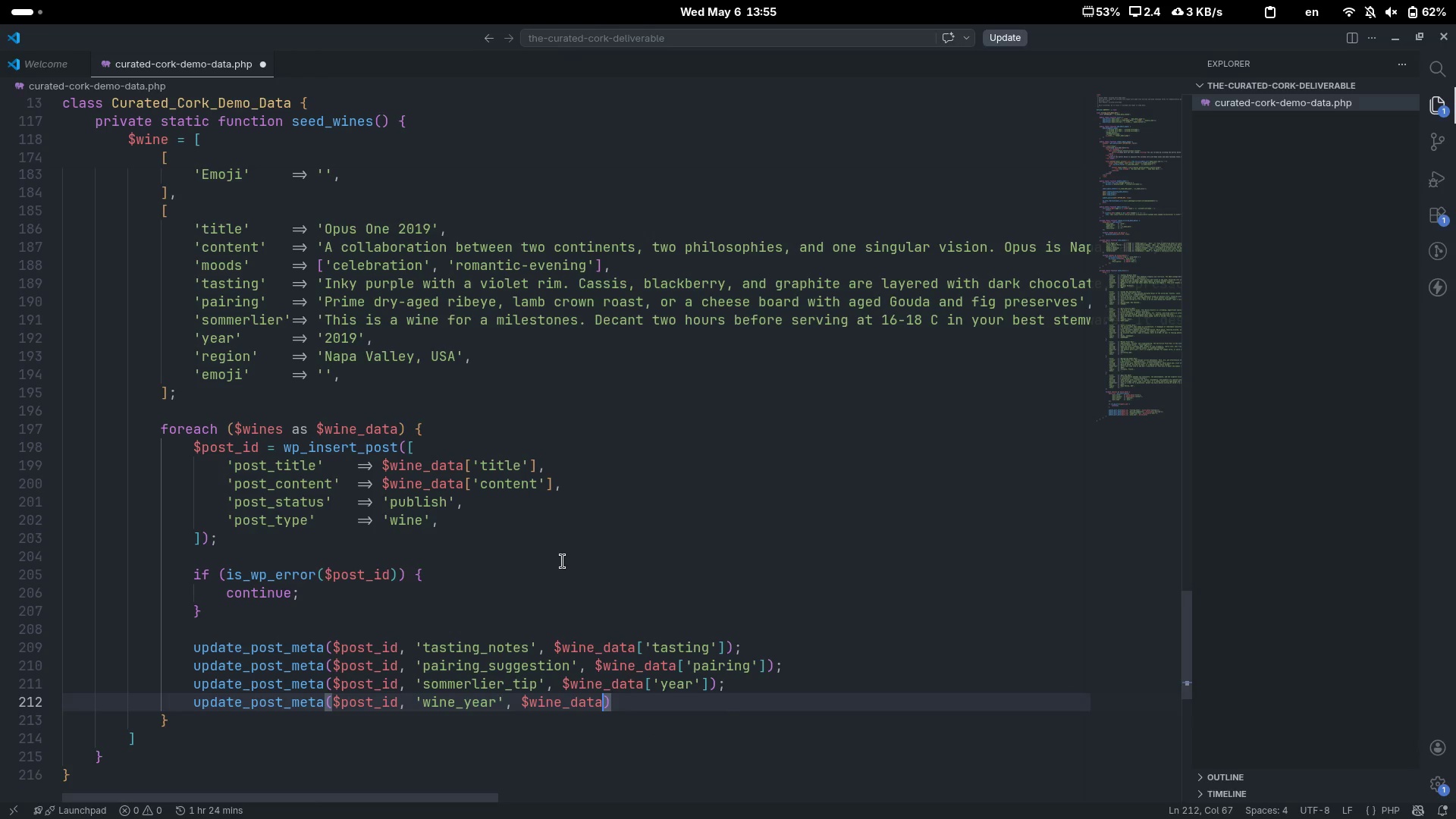 
key(P)
 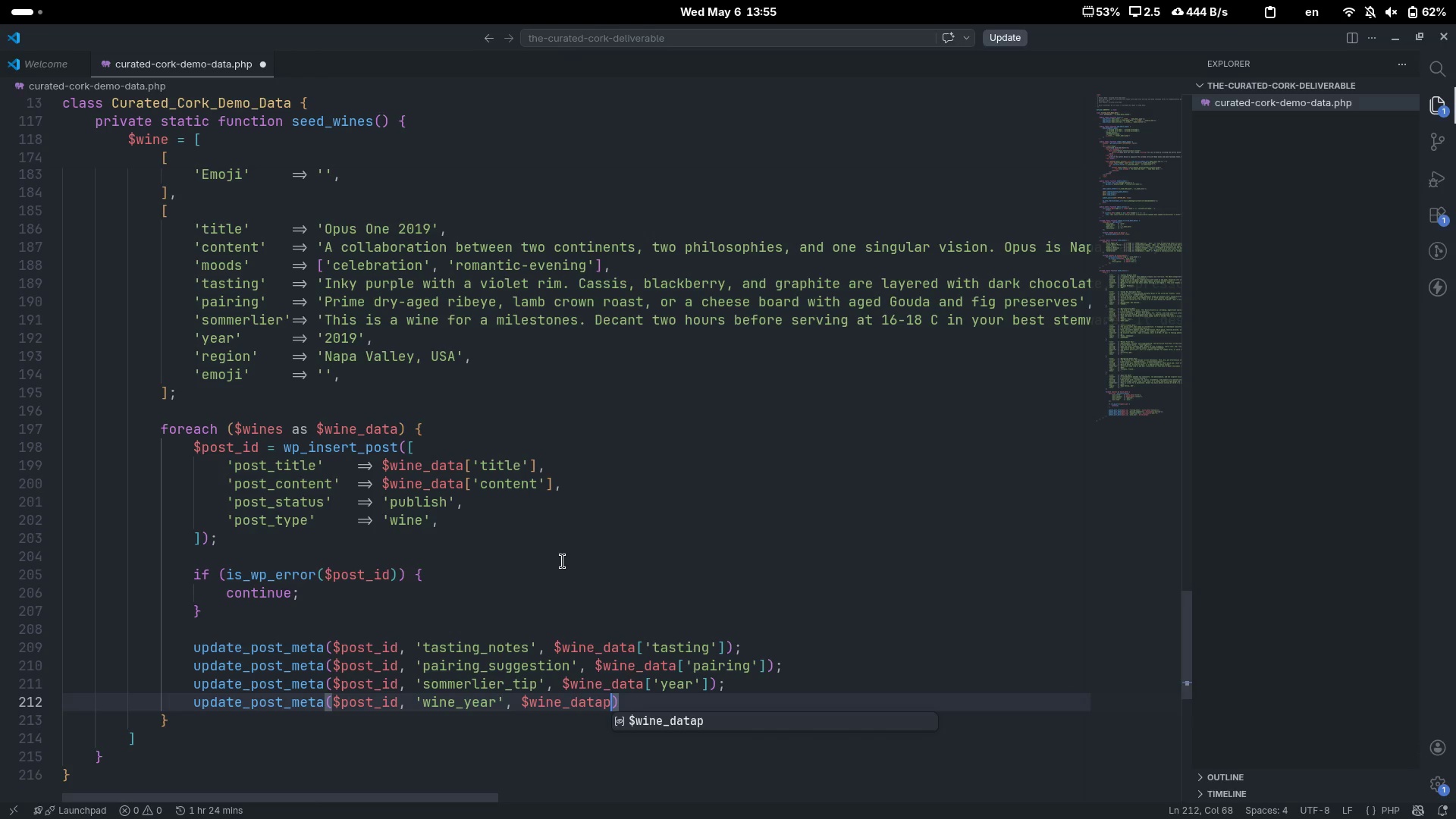 
key(Backspace)
 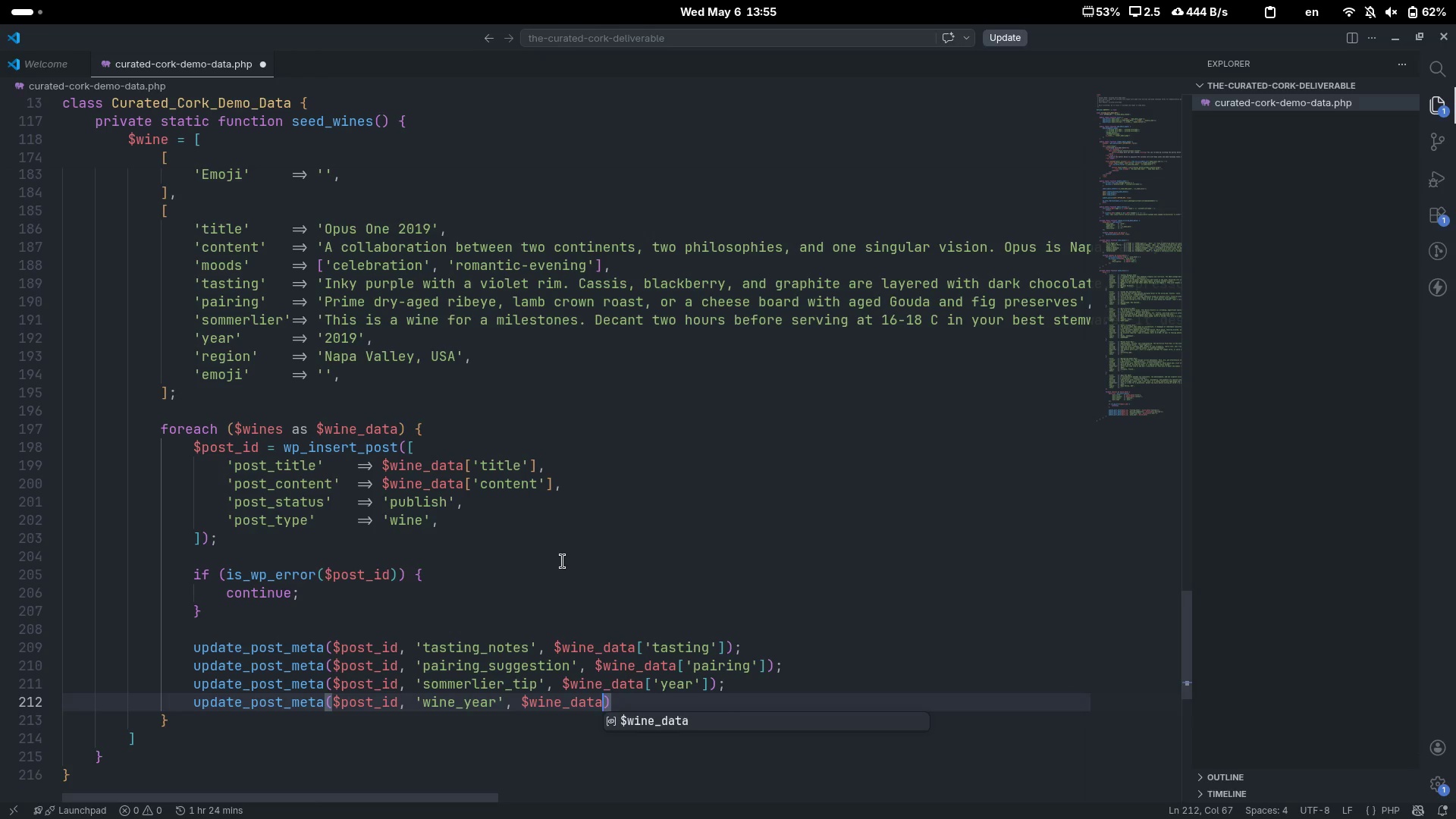 
key(BracketLeft)
 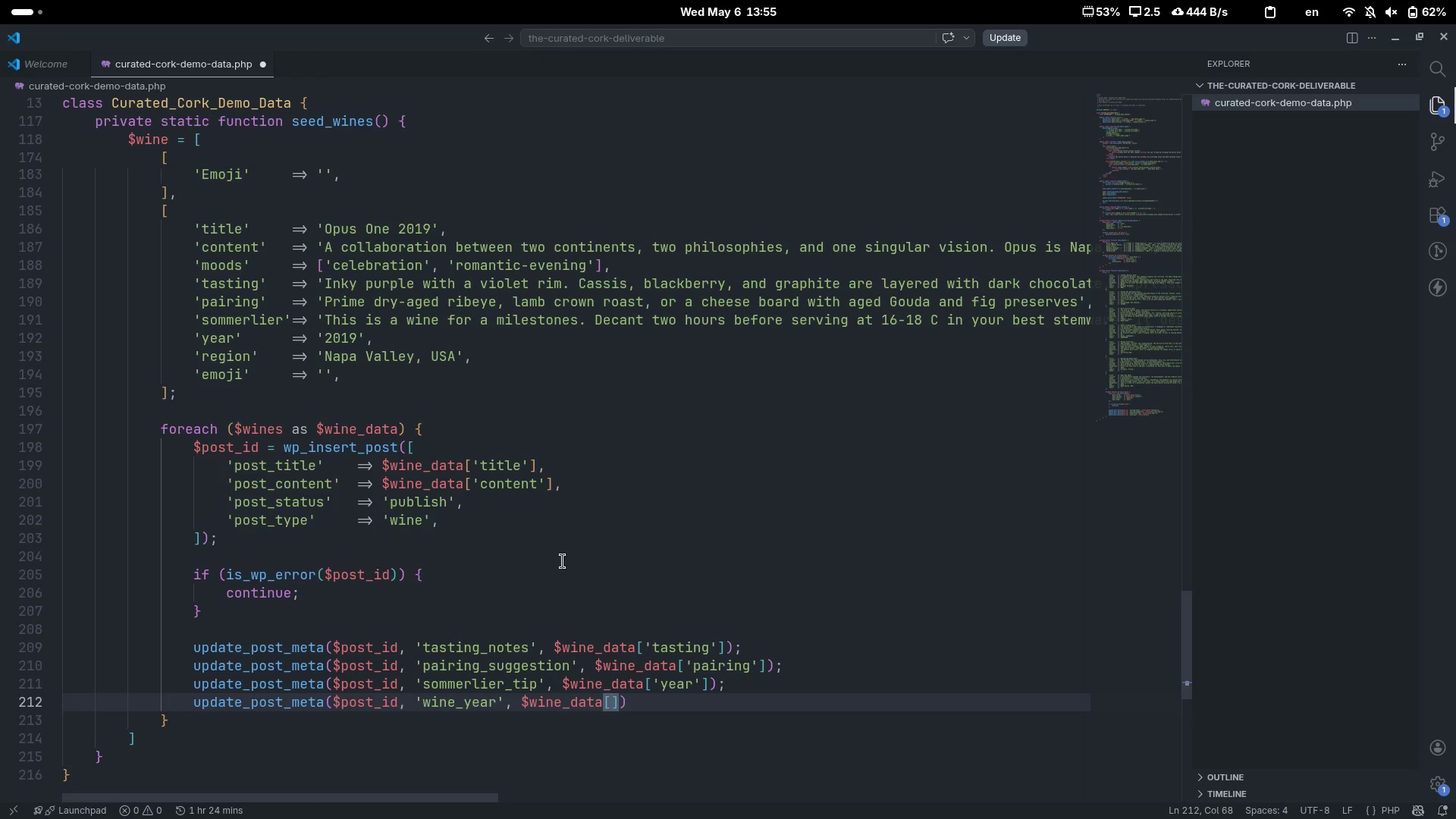 
key(Semicolon)
 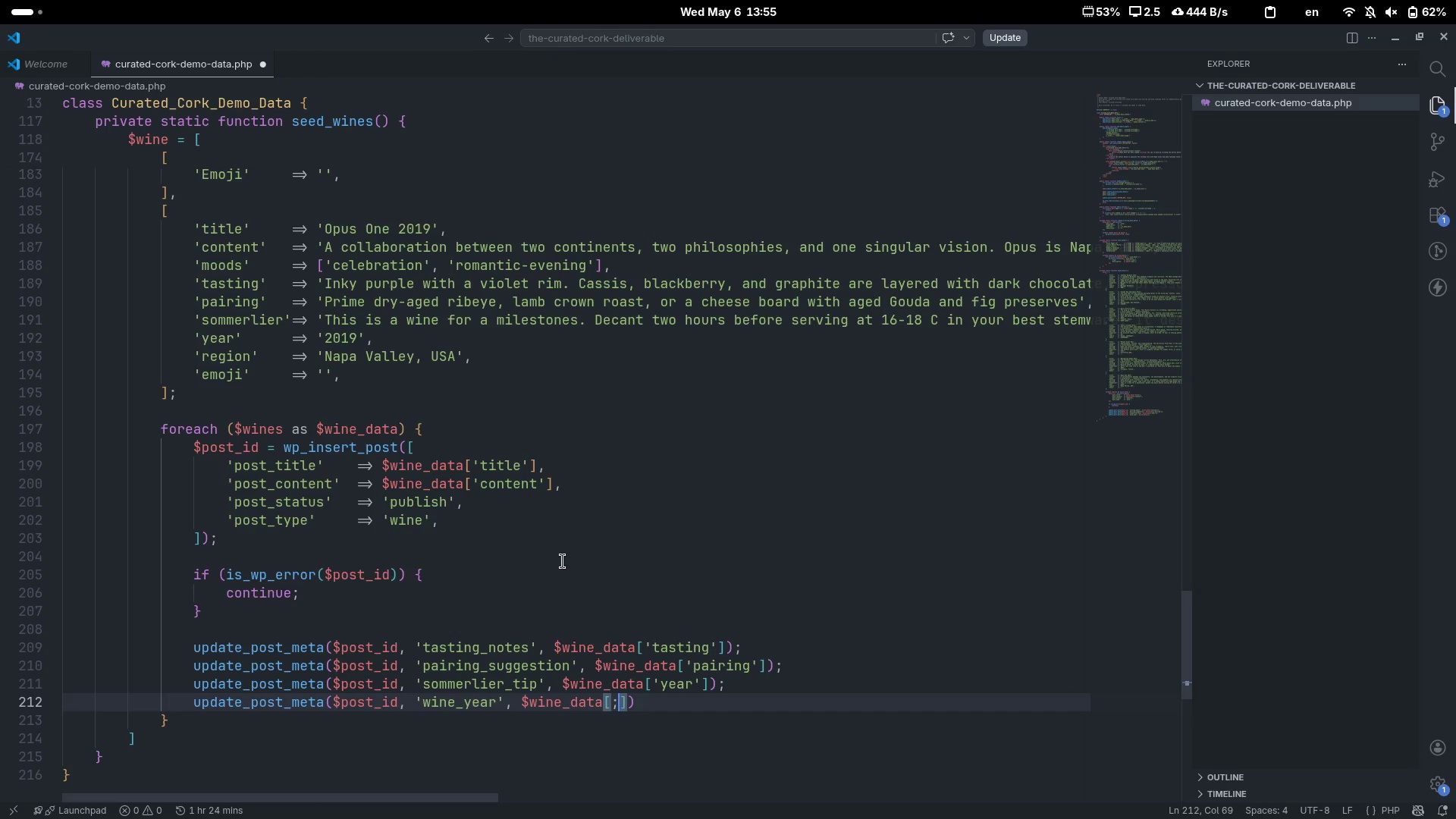 
key(Backspace)
 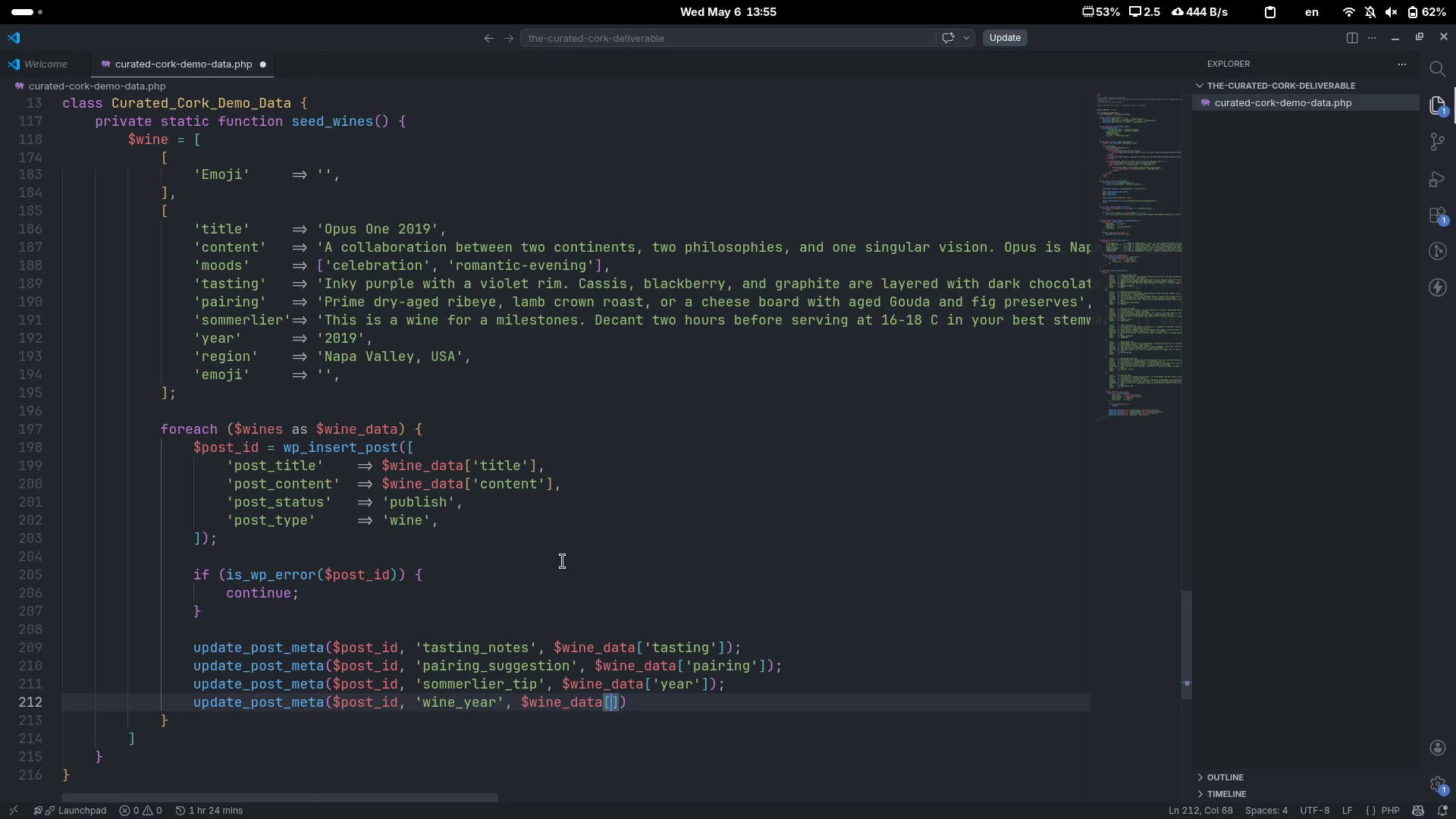 
key(Quote)
 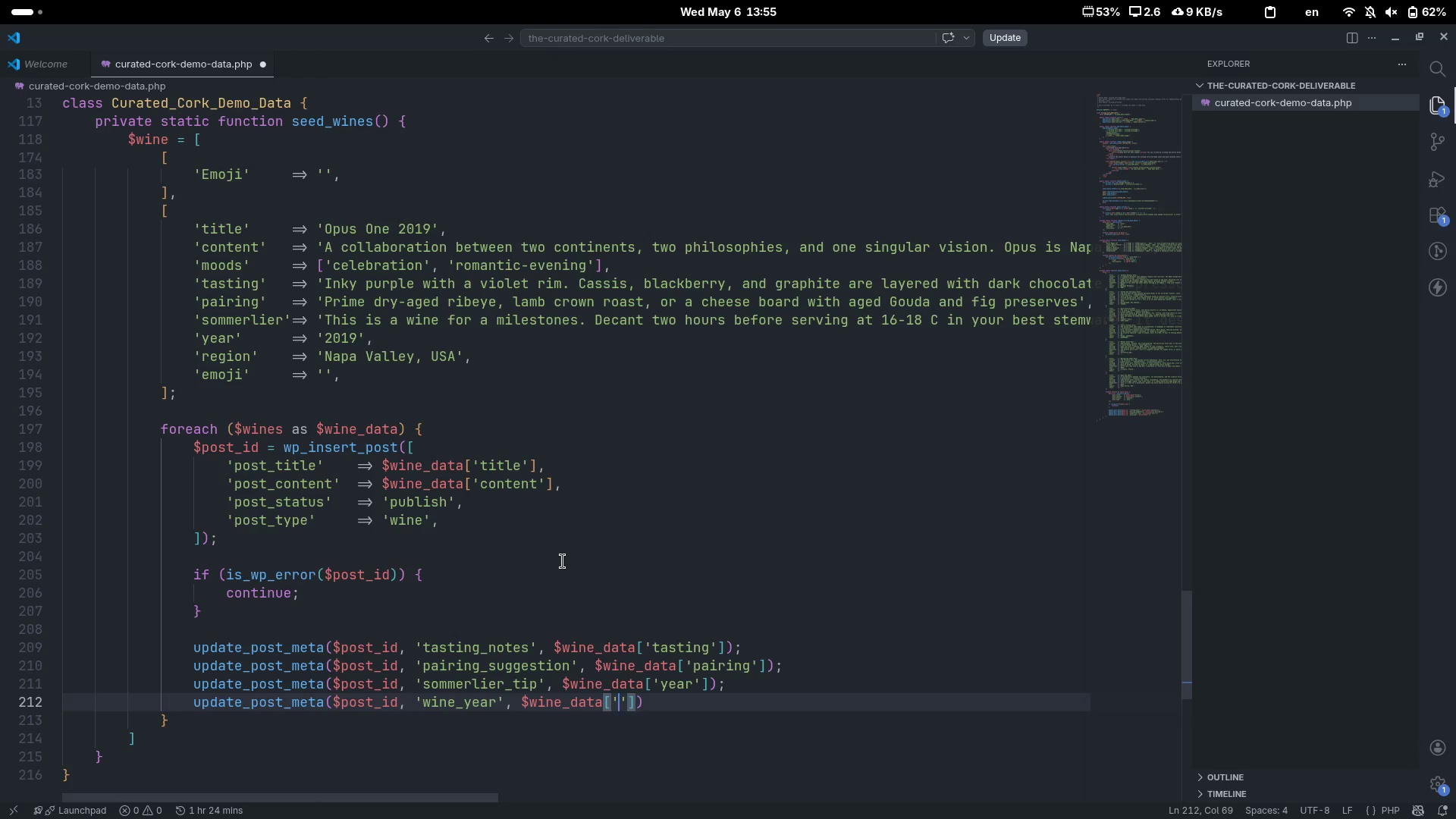 
type(region[End];)
 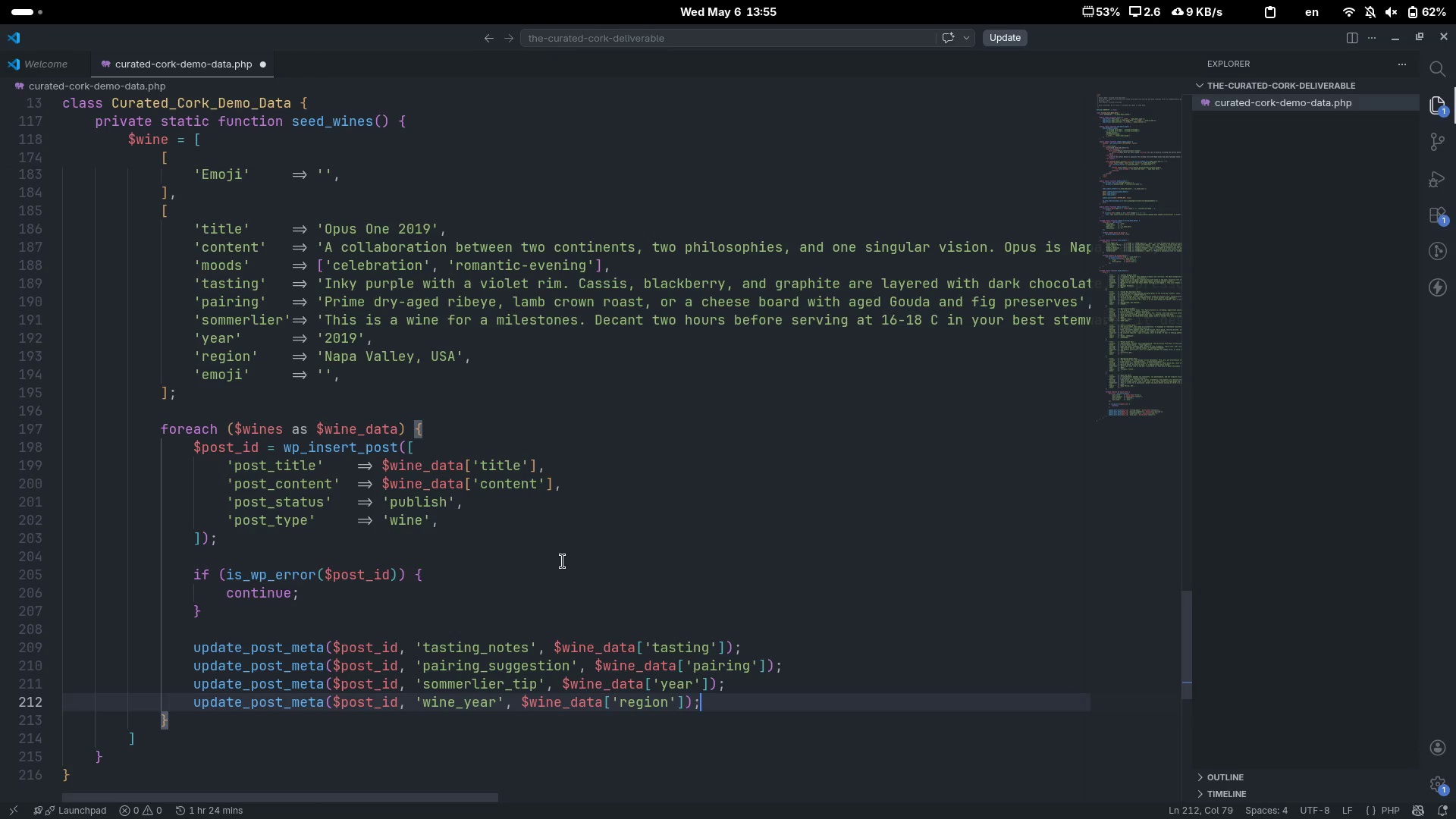 
key(Enter)
 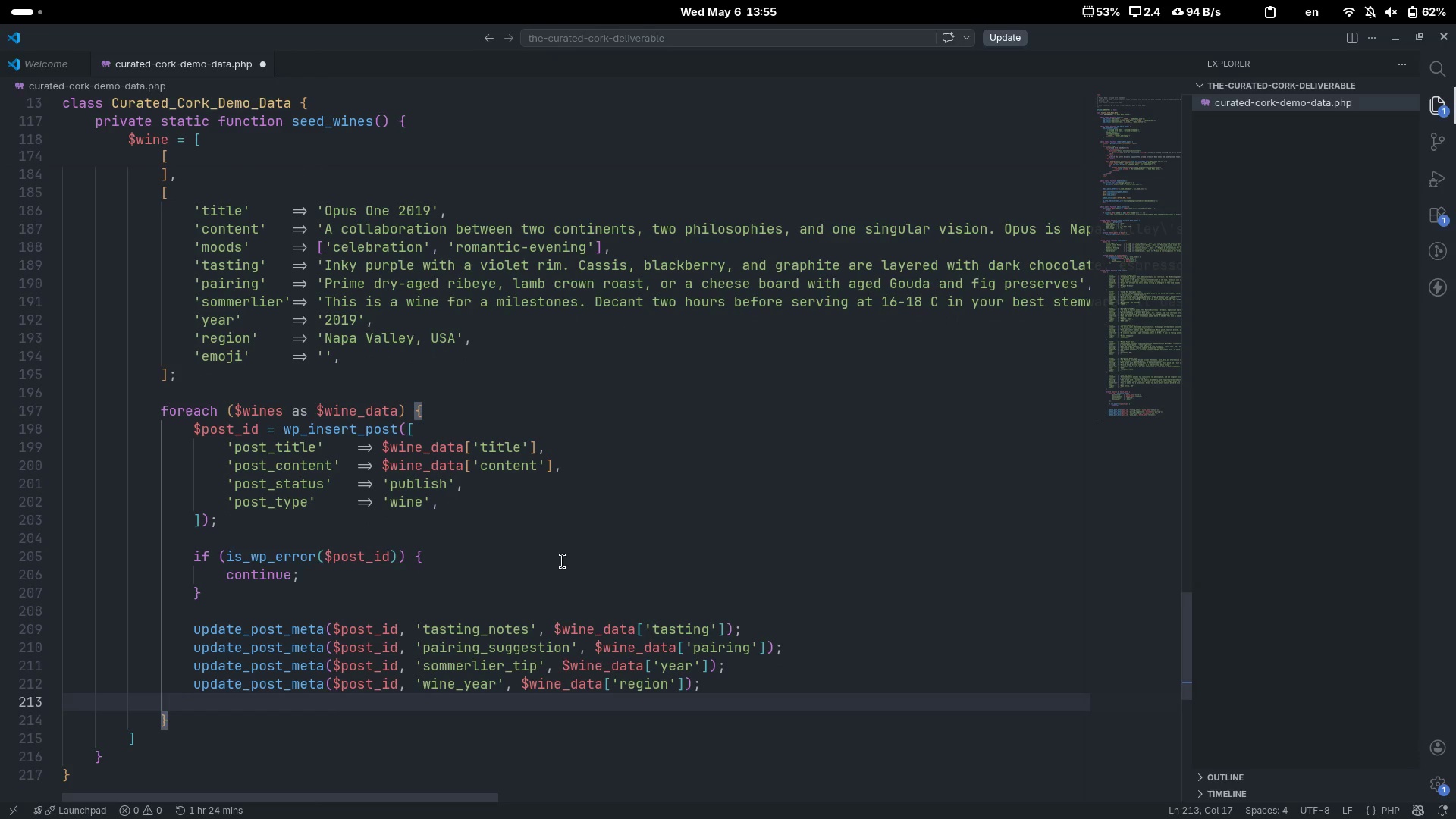 
type(update)
 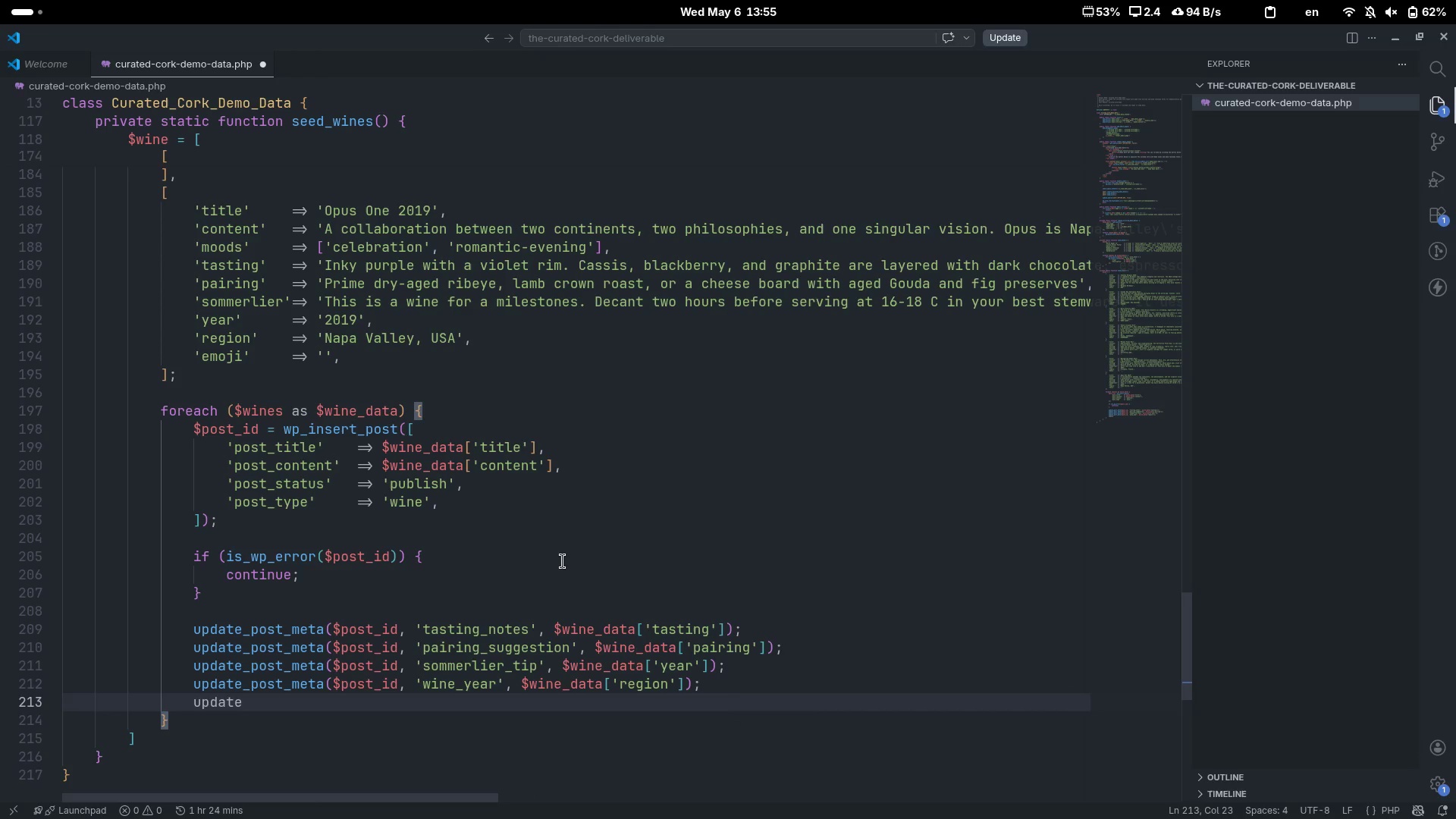 
key(Control+ControlLeft)
 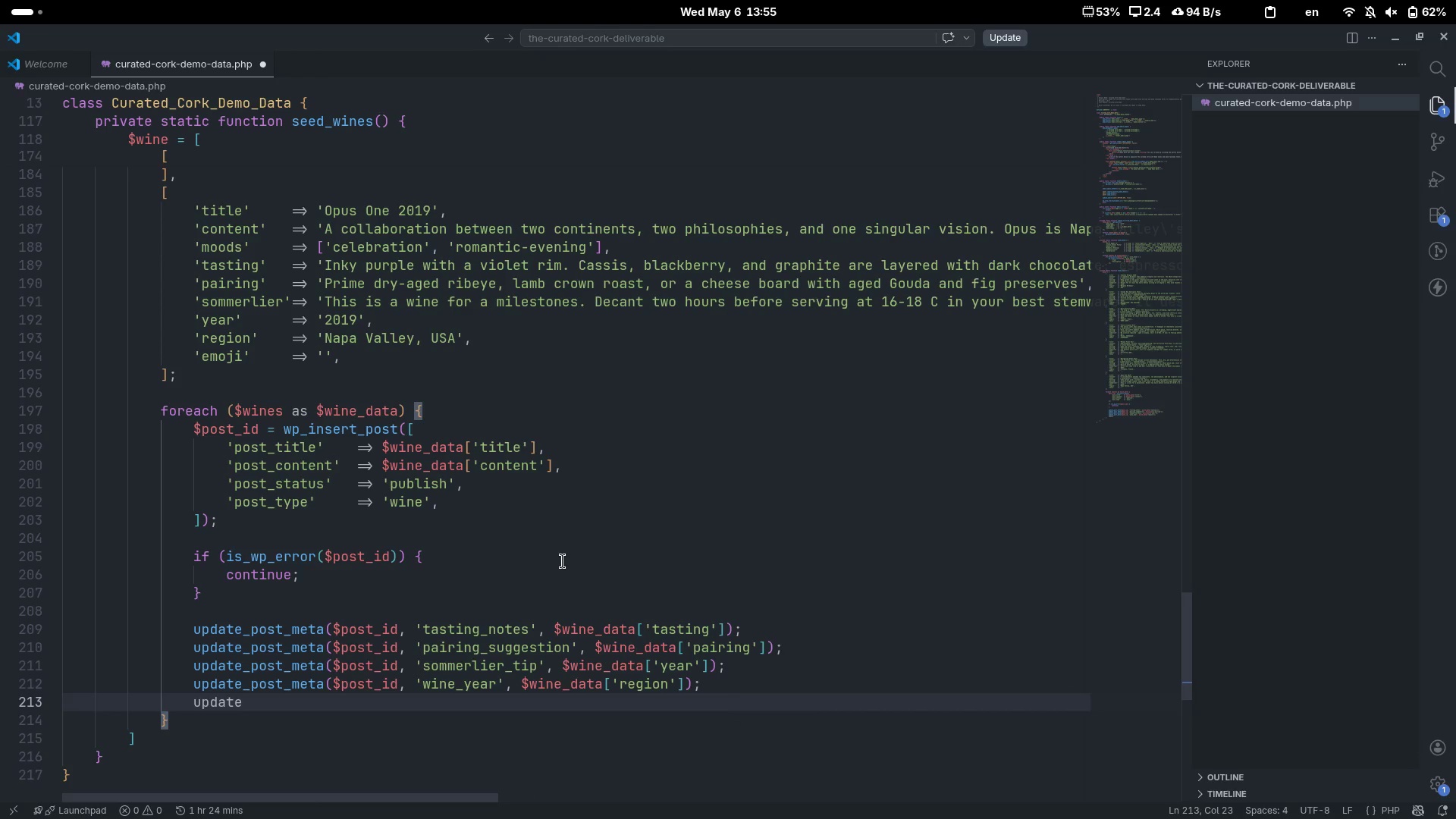 
key(Control+Backspace)
 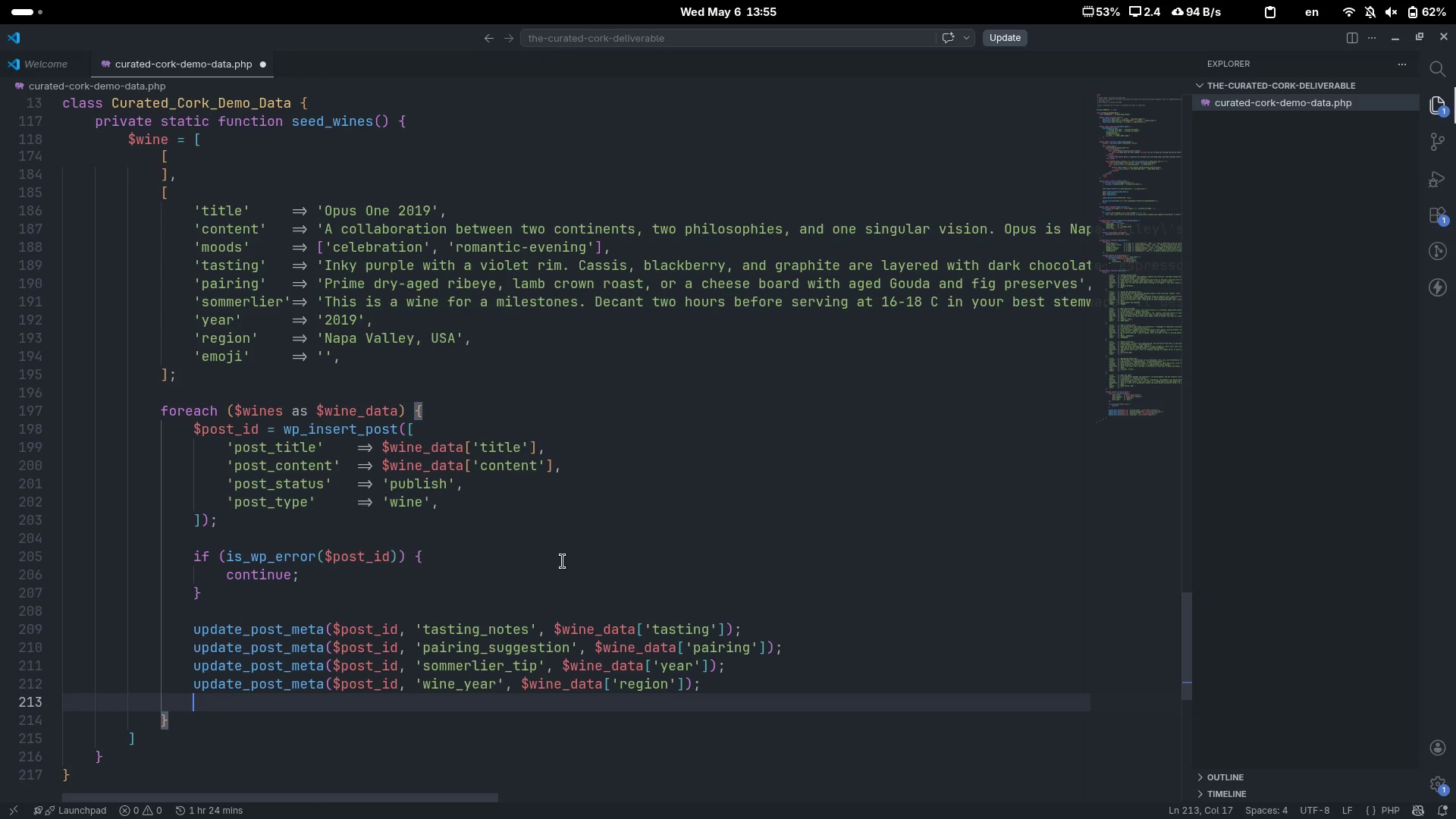 
type(update_postm)
key(Backspace)
type(_meta(')
key(Backspace)
type($pos)
 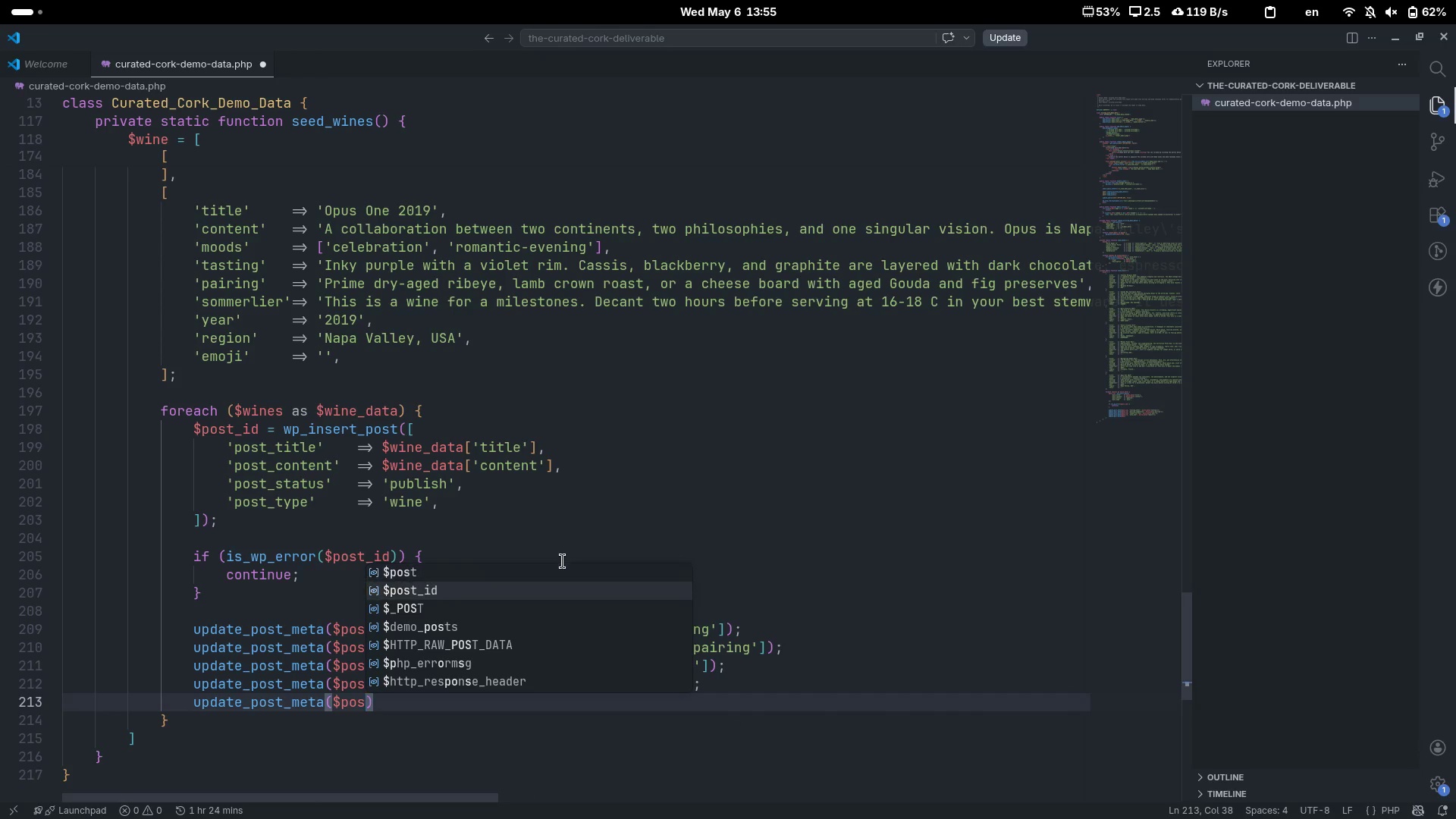 
 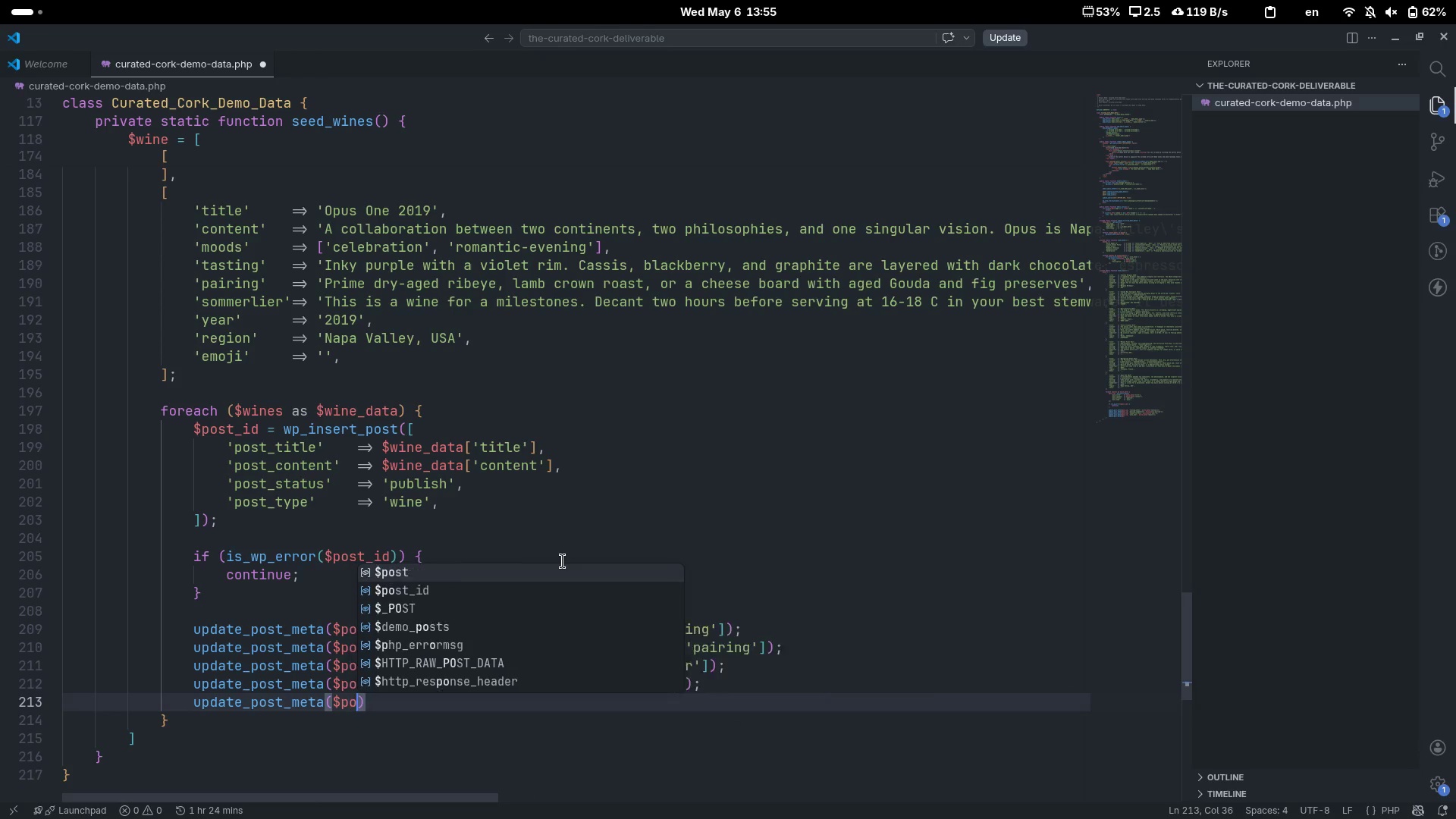 
key(ArrowDown)
 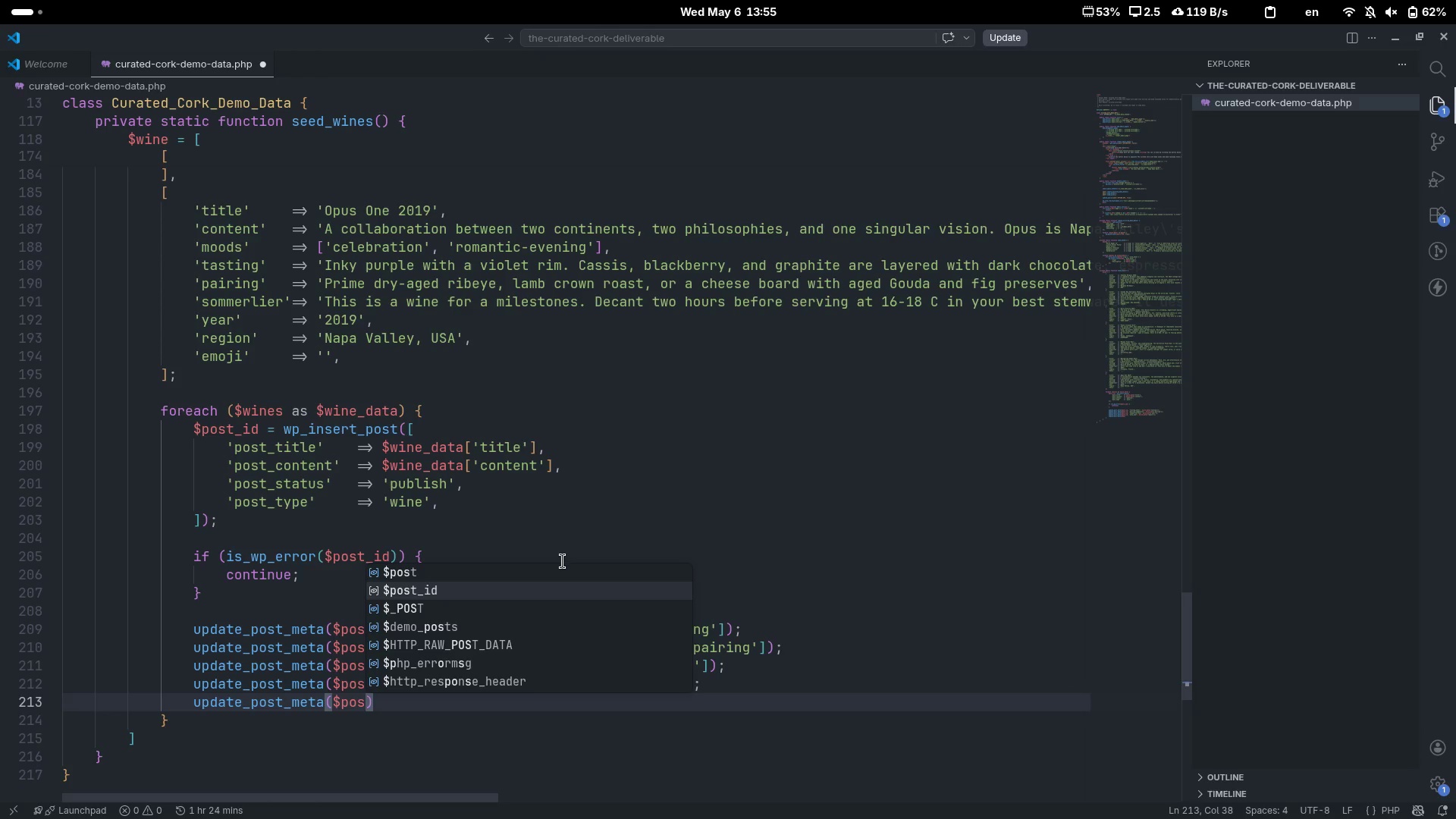 
key(Enter)
 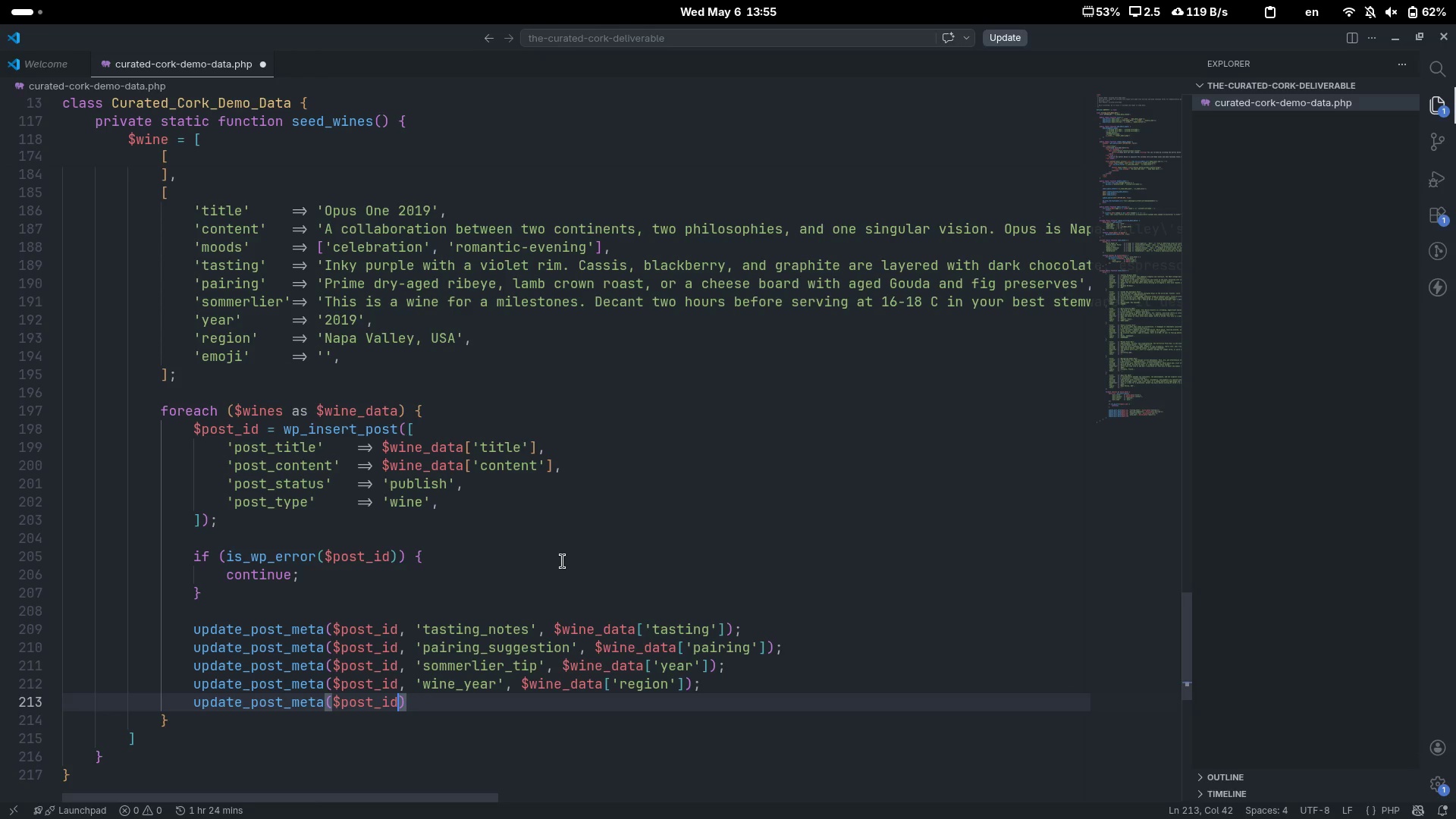 
key(Comma)
 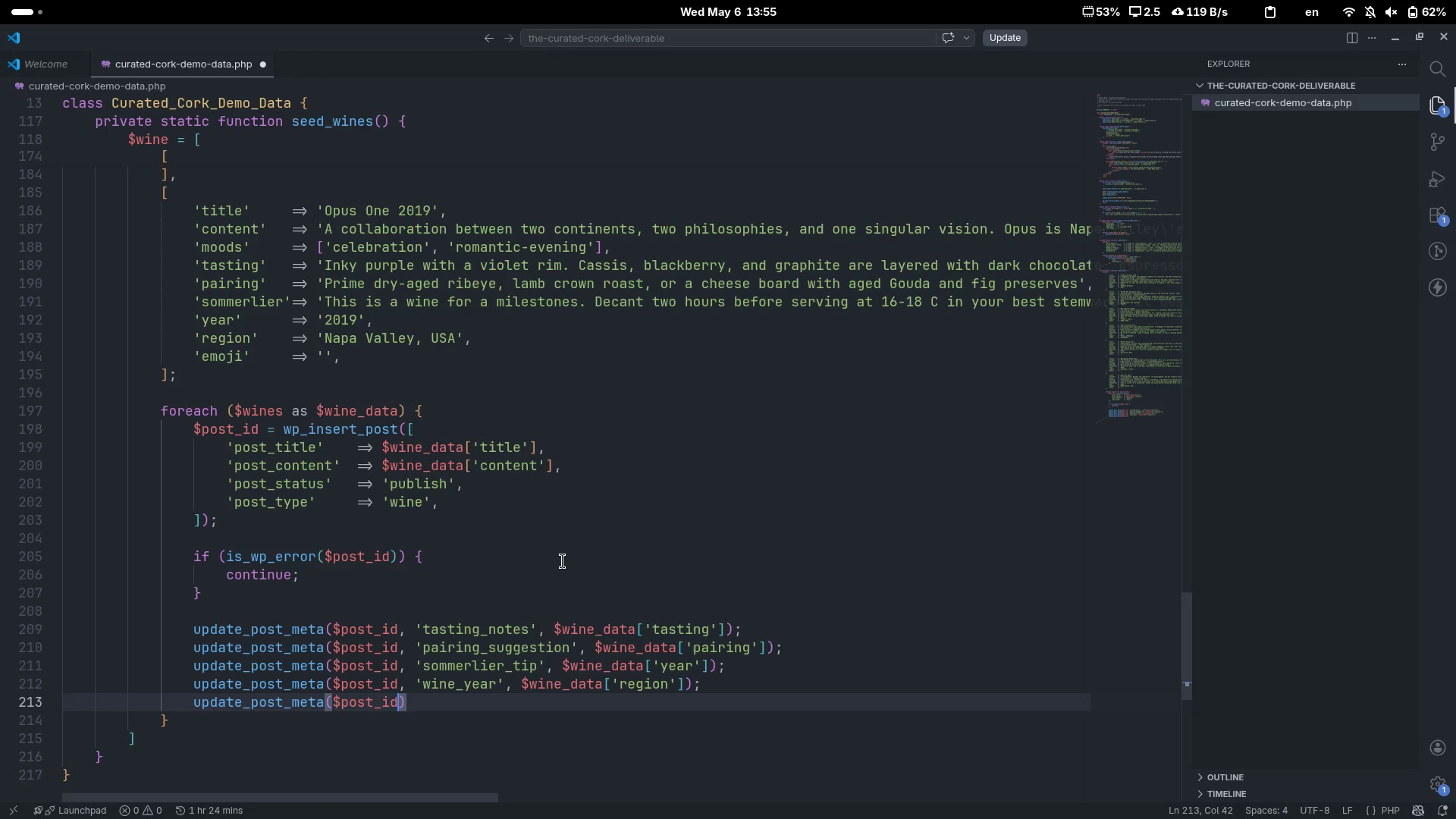 
key(Space)
 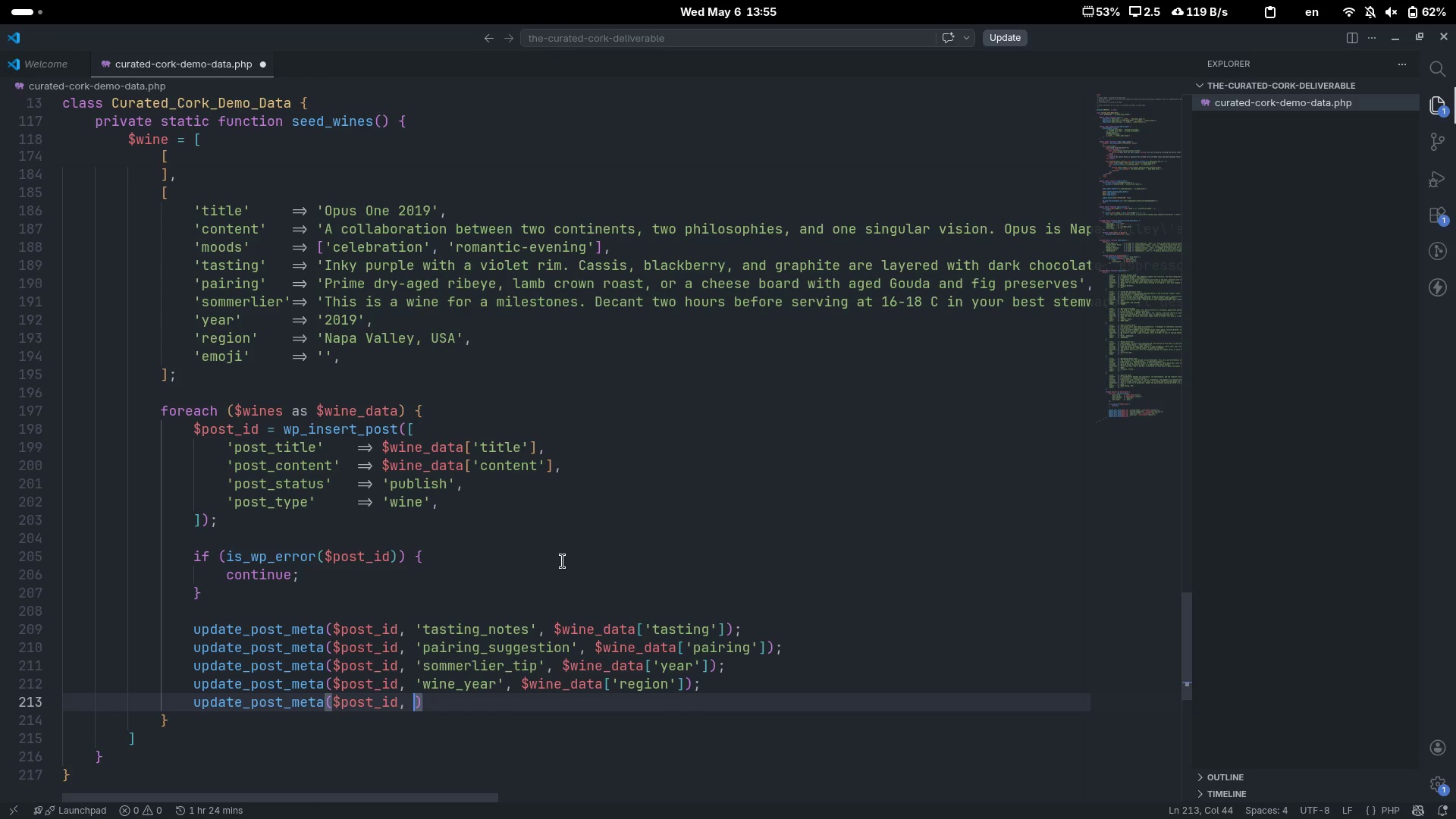 
key(Quote)
 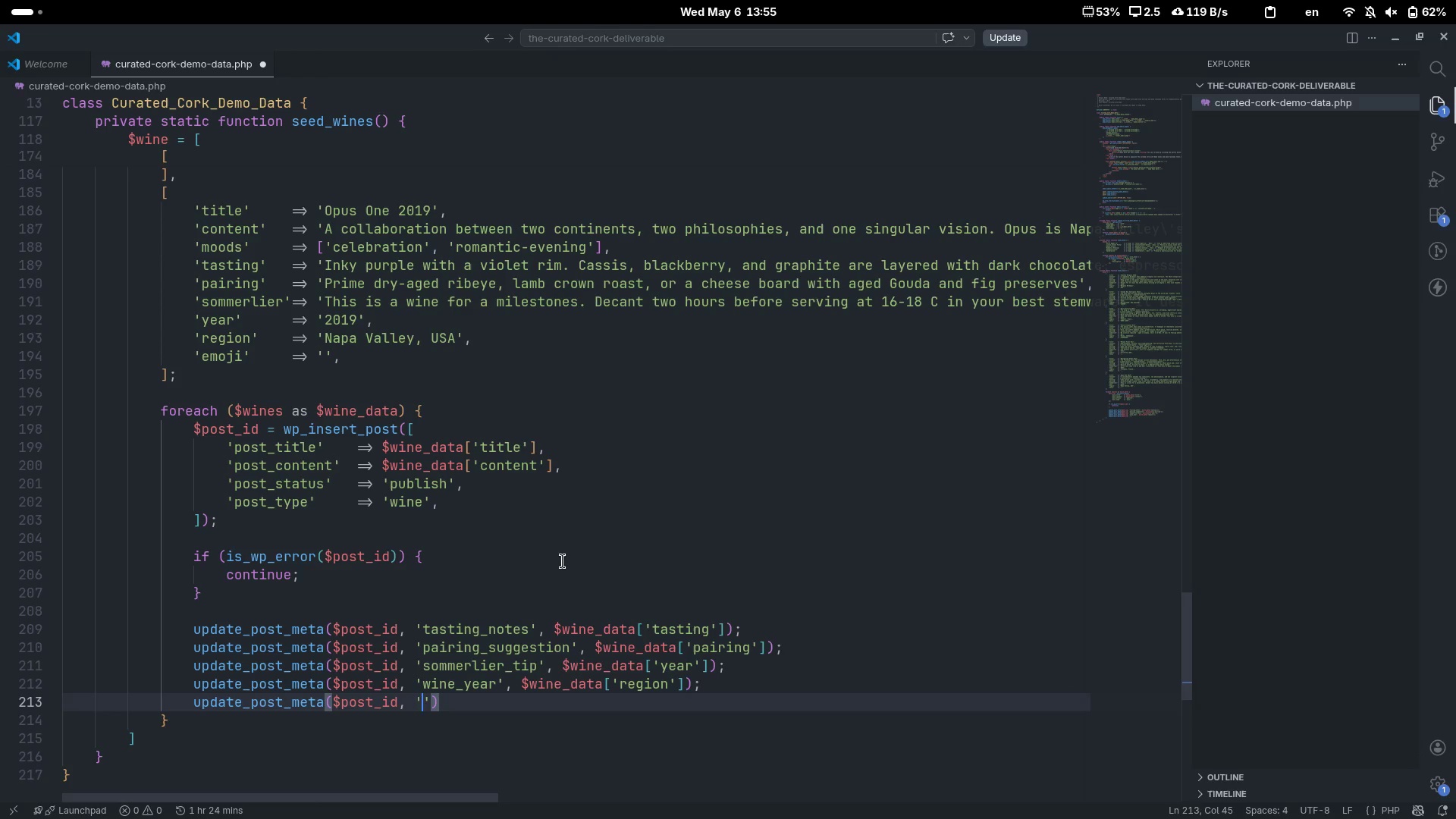 
type(wine_region)
 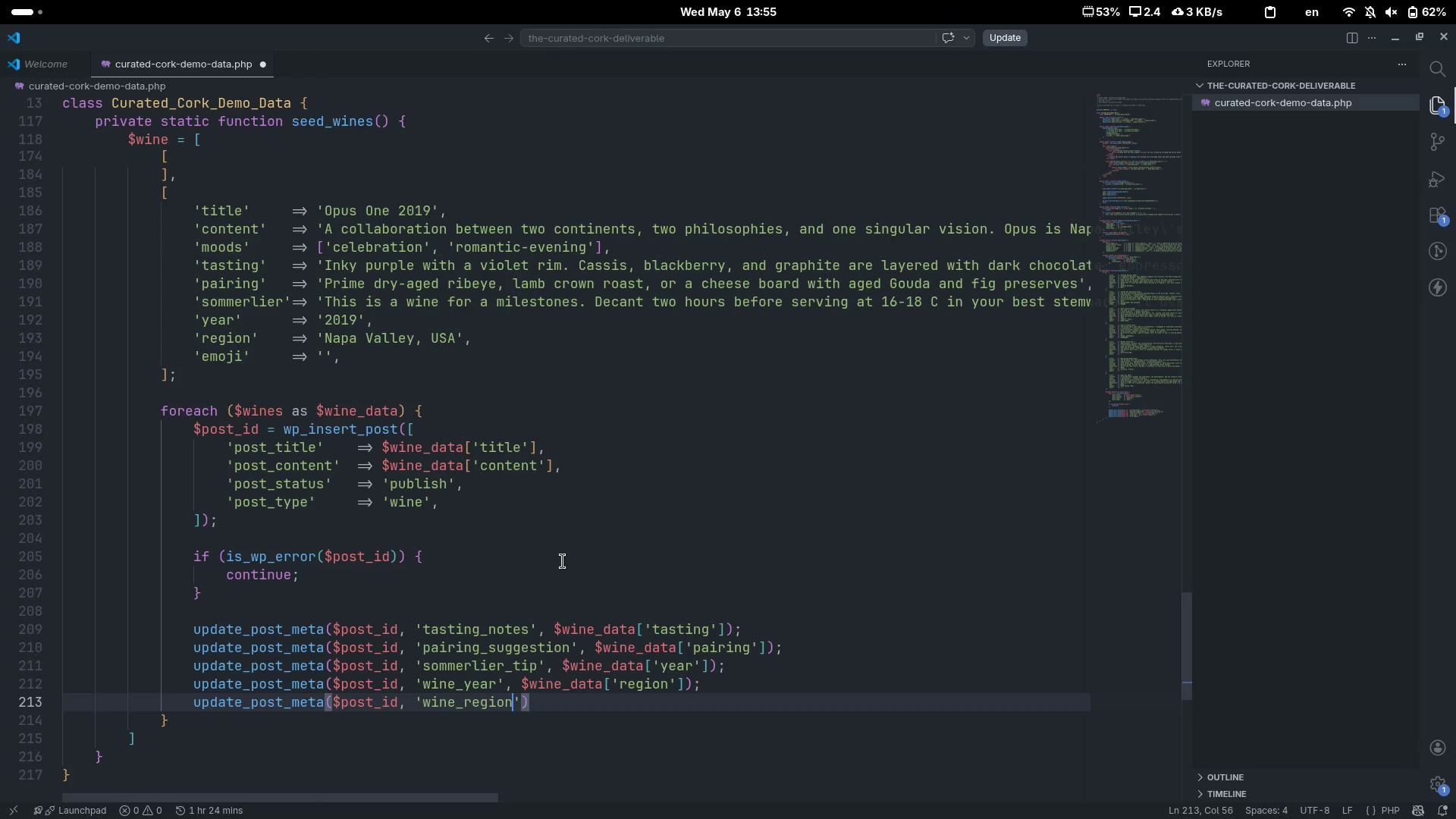 
key(ArrowRight)
 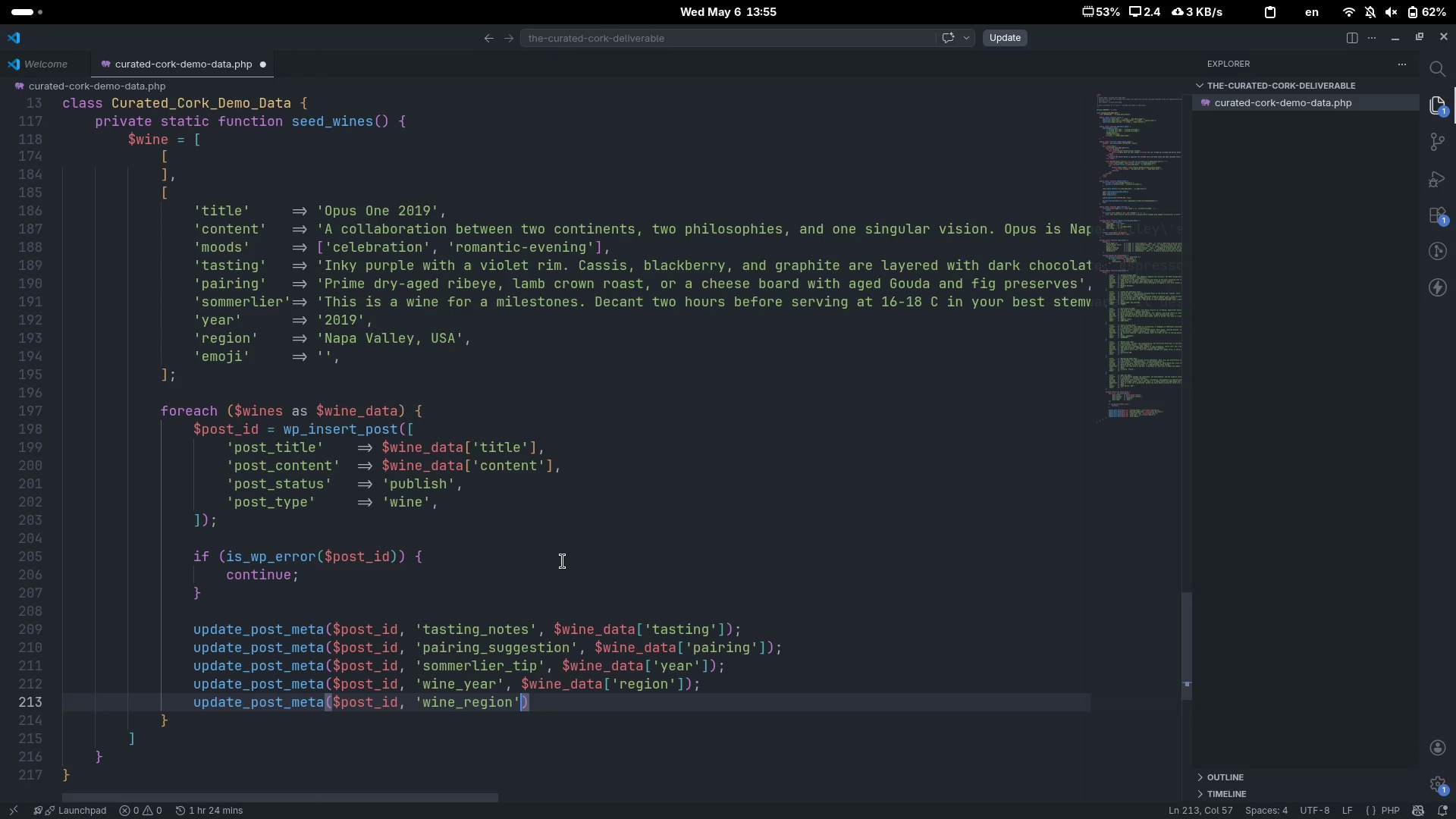 
type(, $wine)
 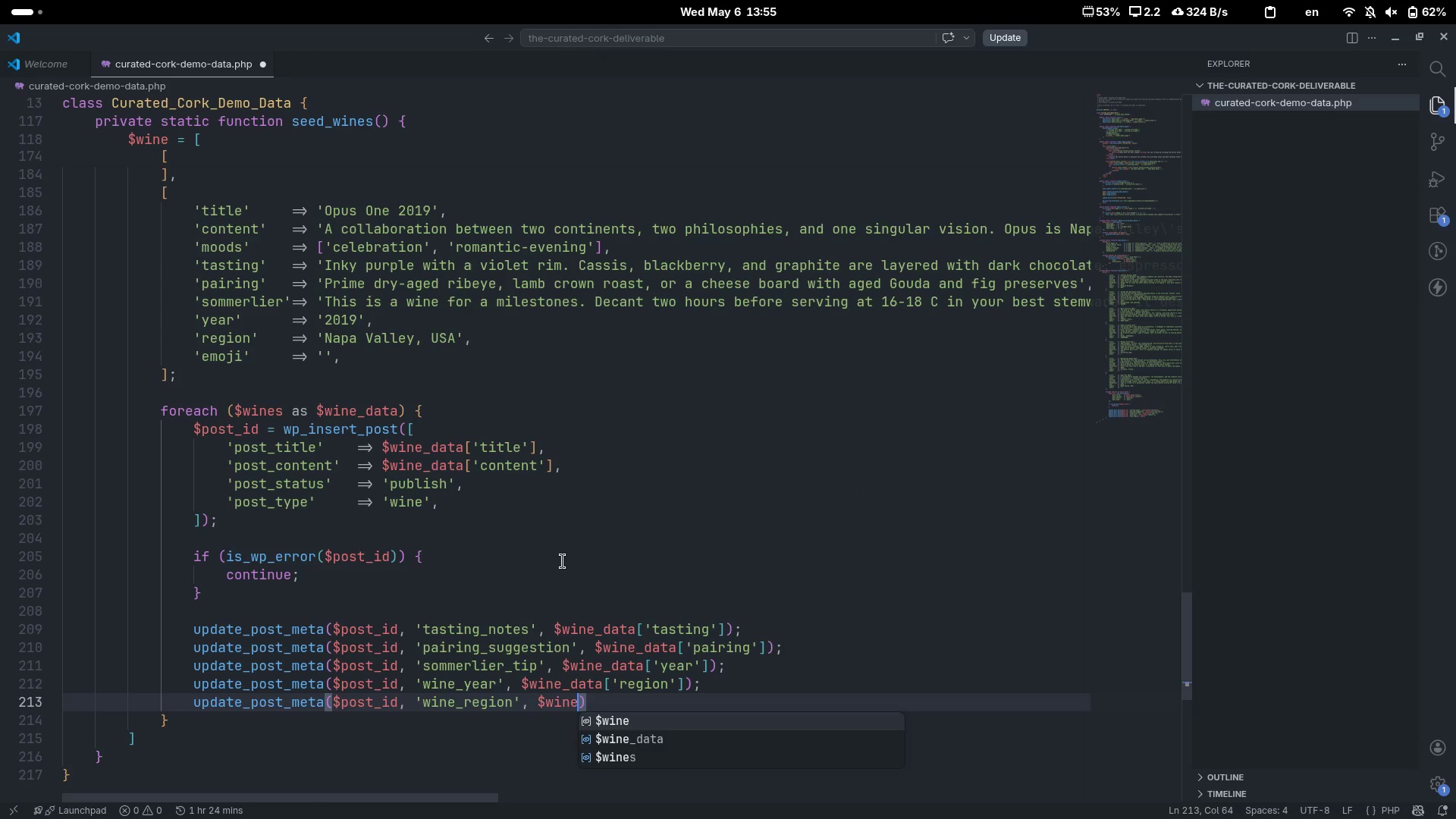 
key(ArrowDown)
 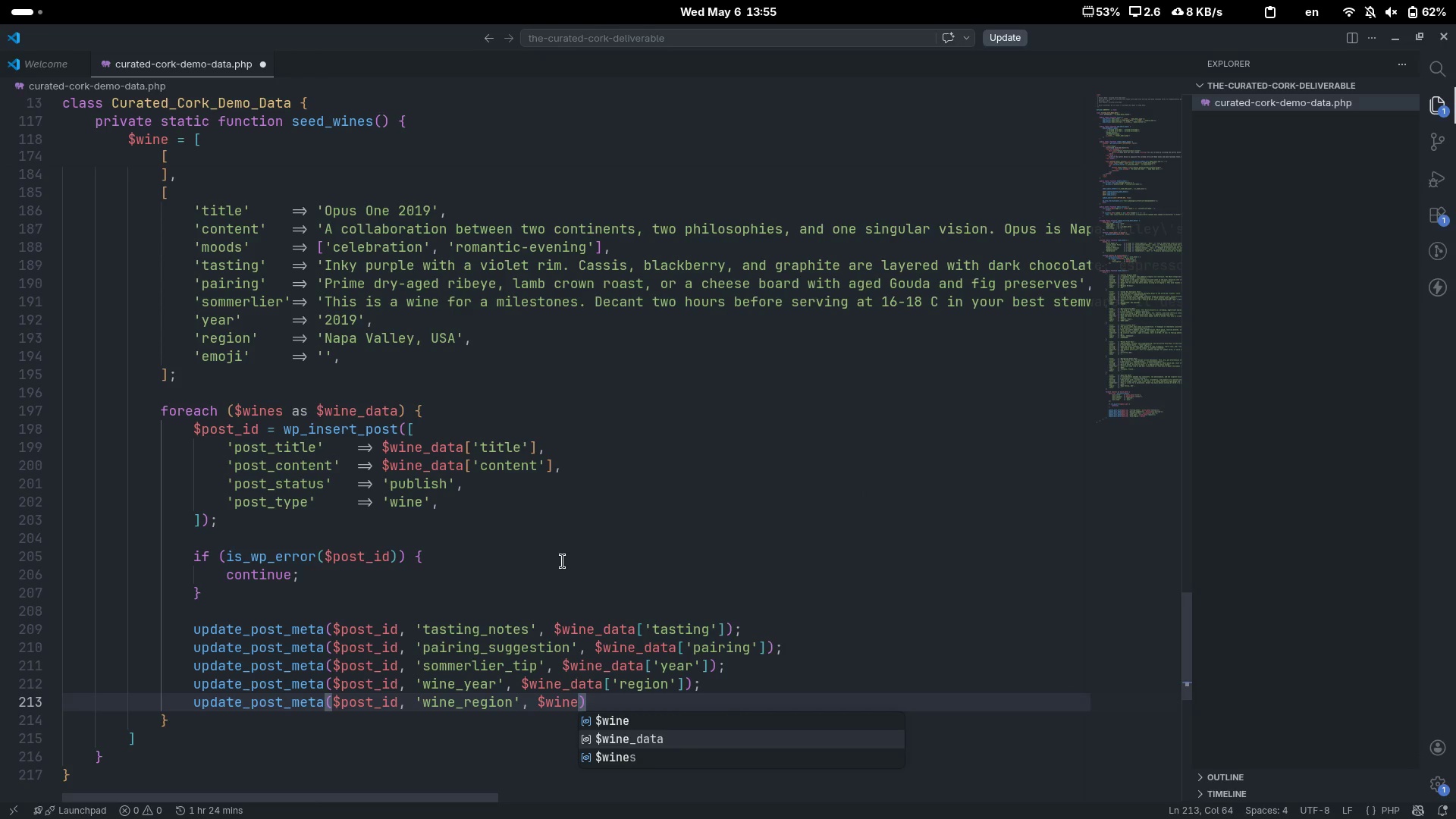 
key(Enter)
 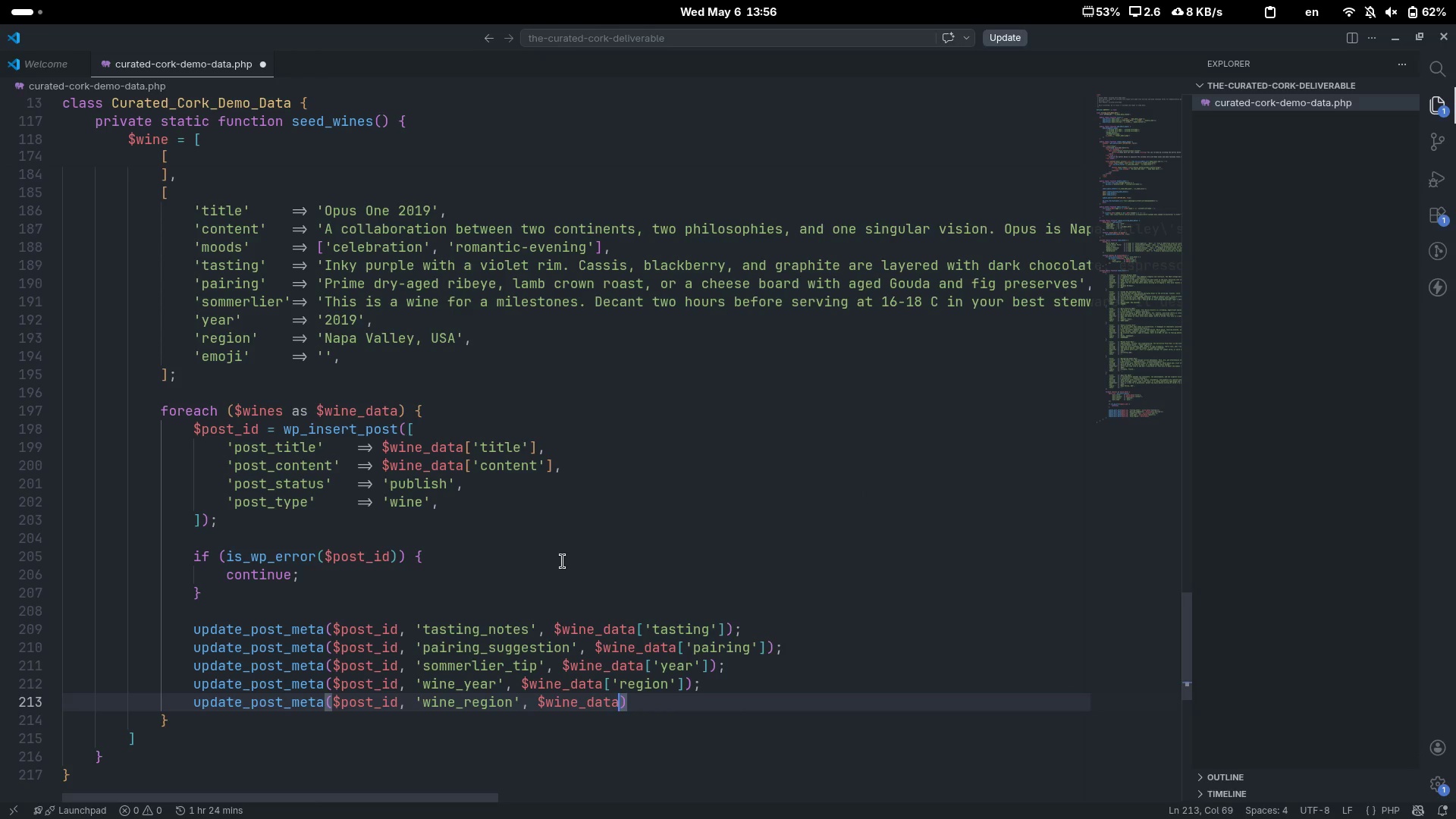 
type(p)
key(Backspace)
type(['emoji[End];)
 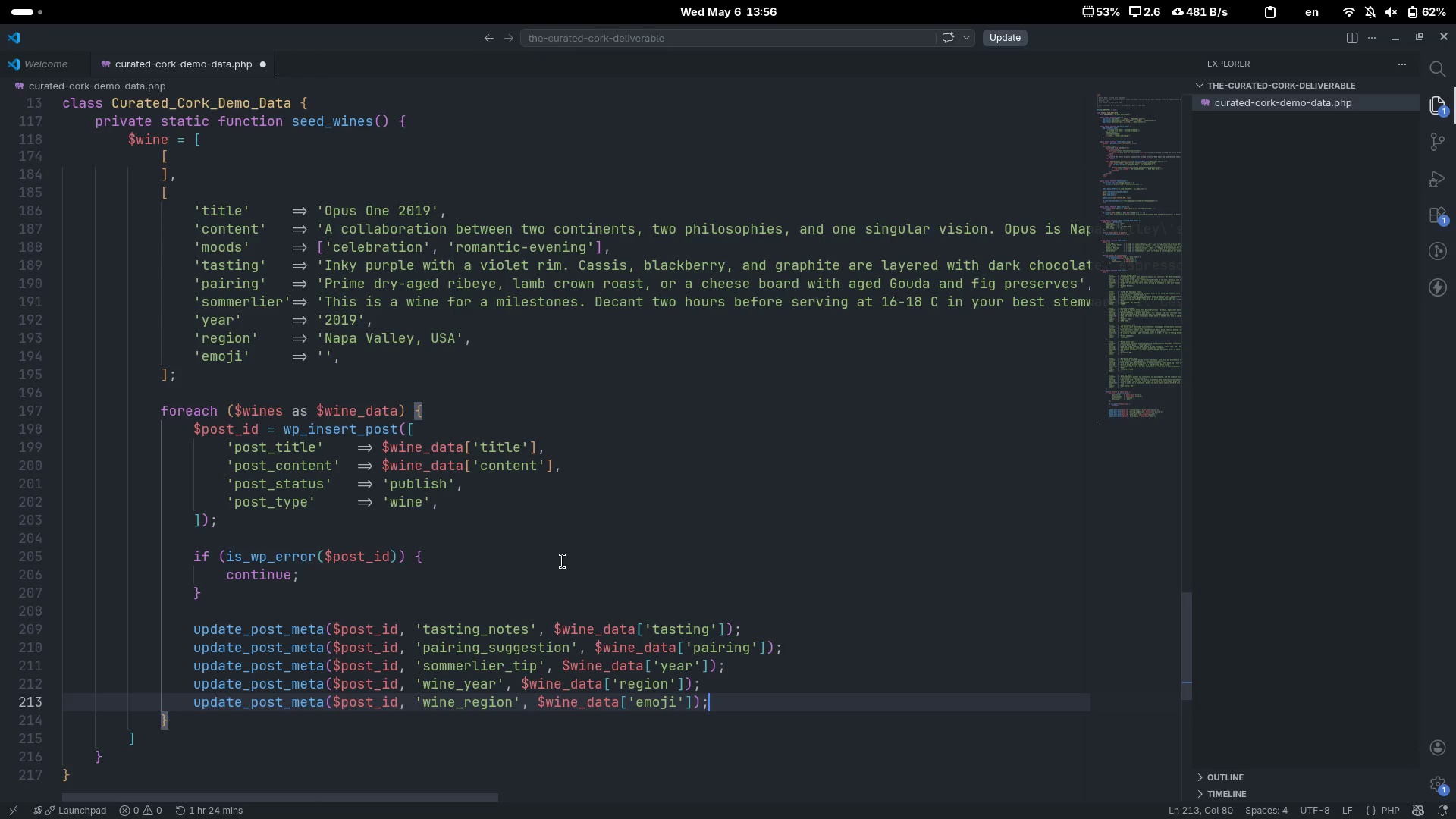 
key(Enter)
 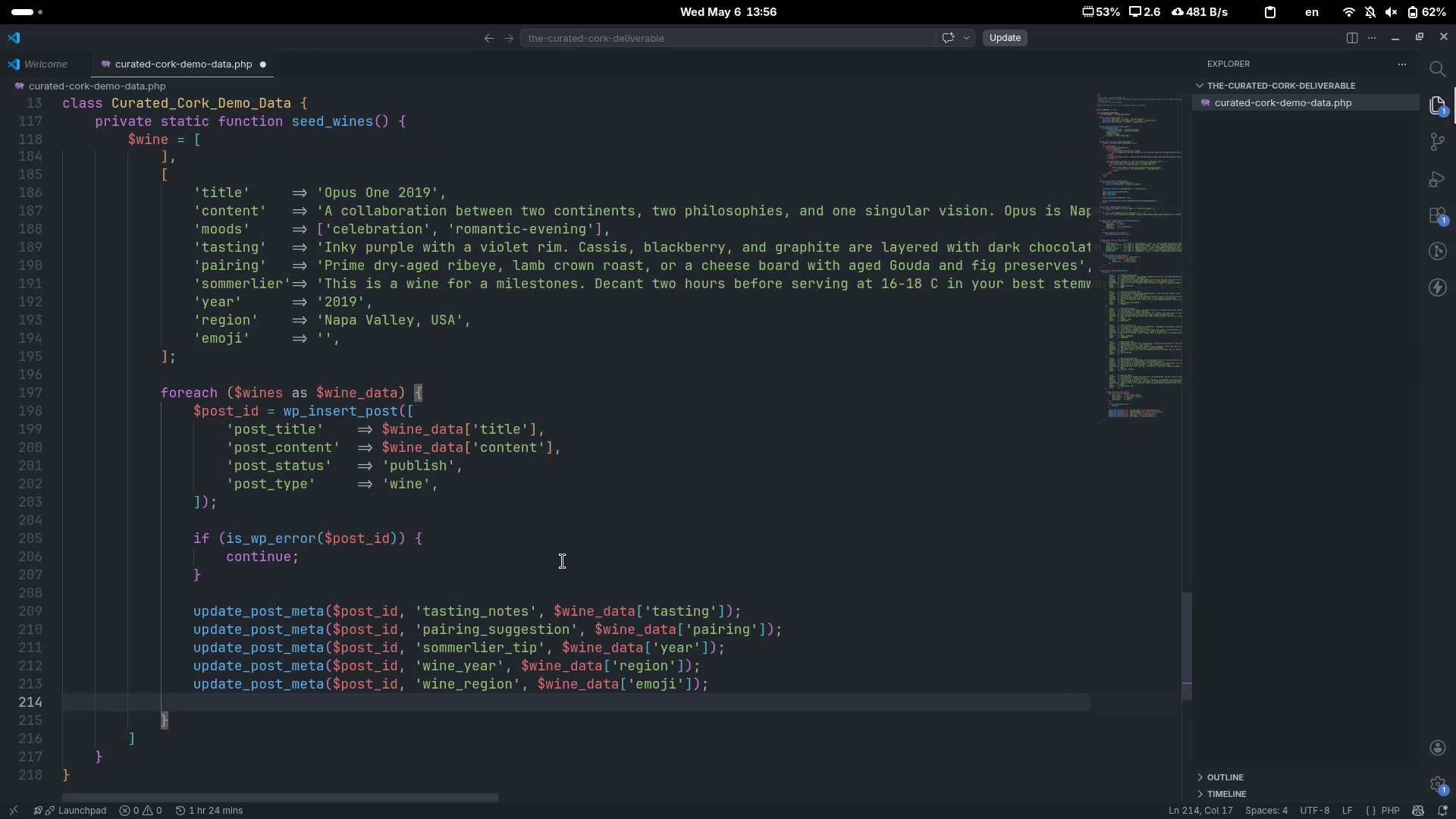 
type(updae)
key(Backspace)
key(Backspace)
type(ate_post_meta($pos)
key(Tab)
type(_)
 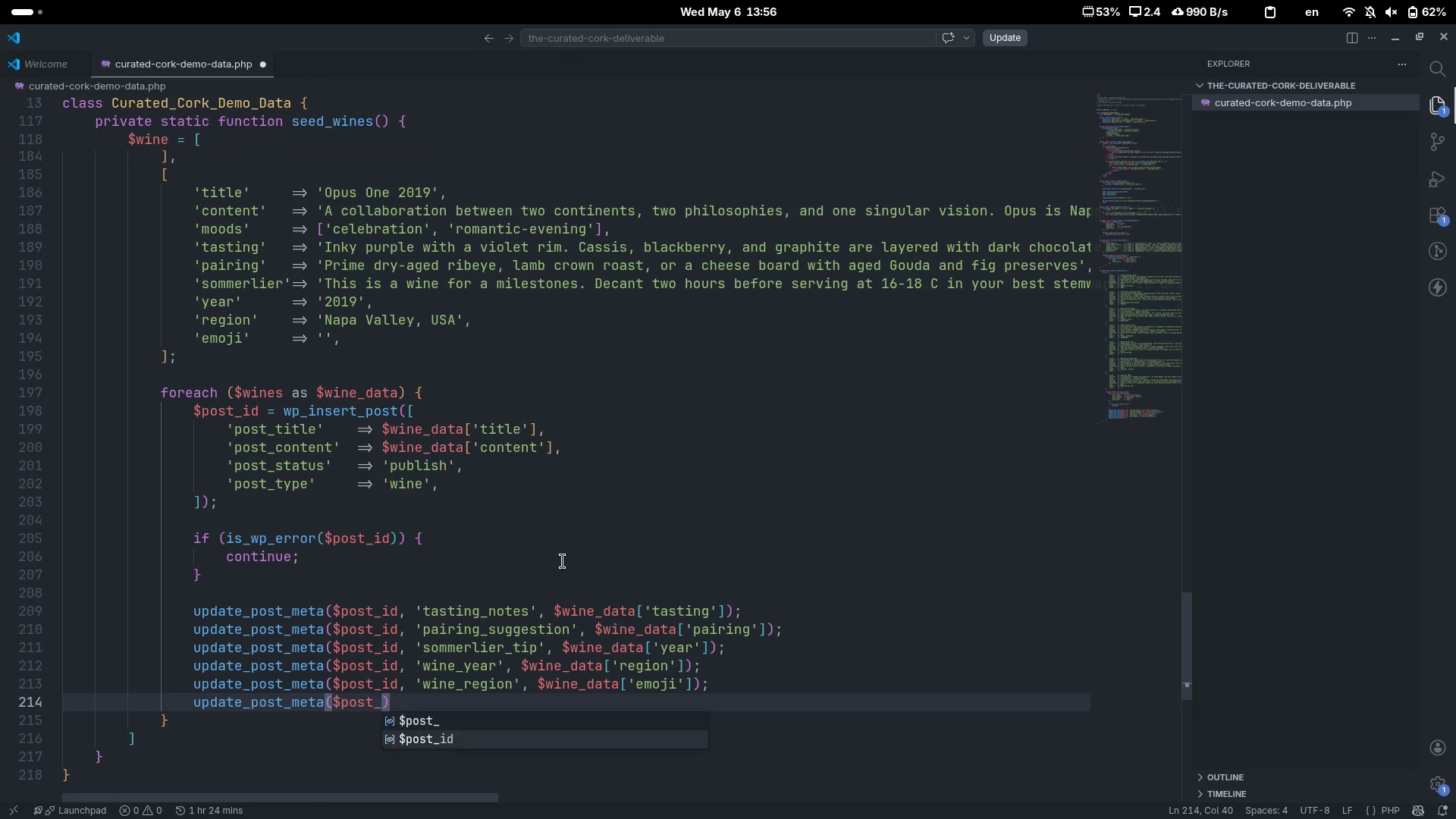 
 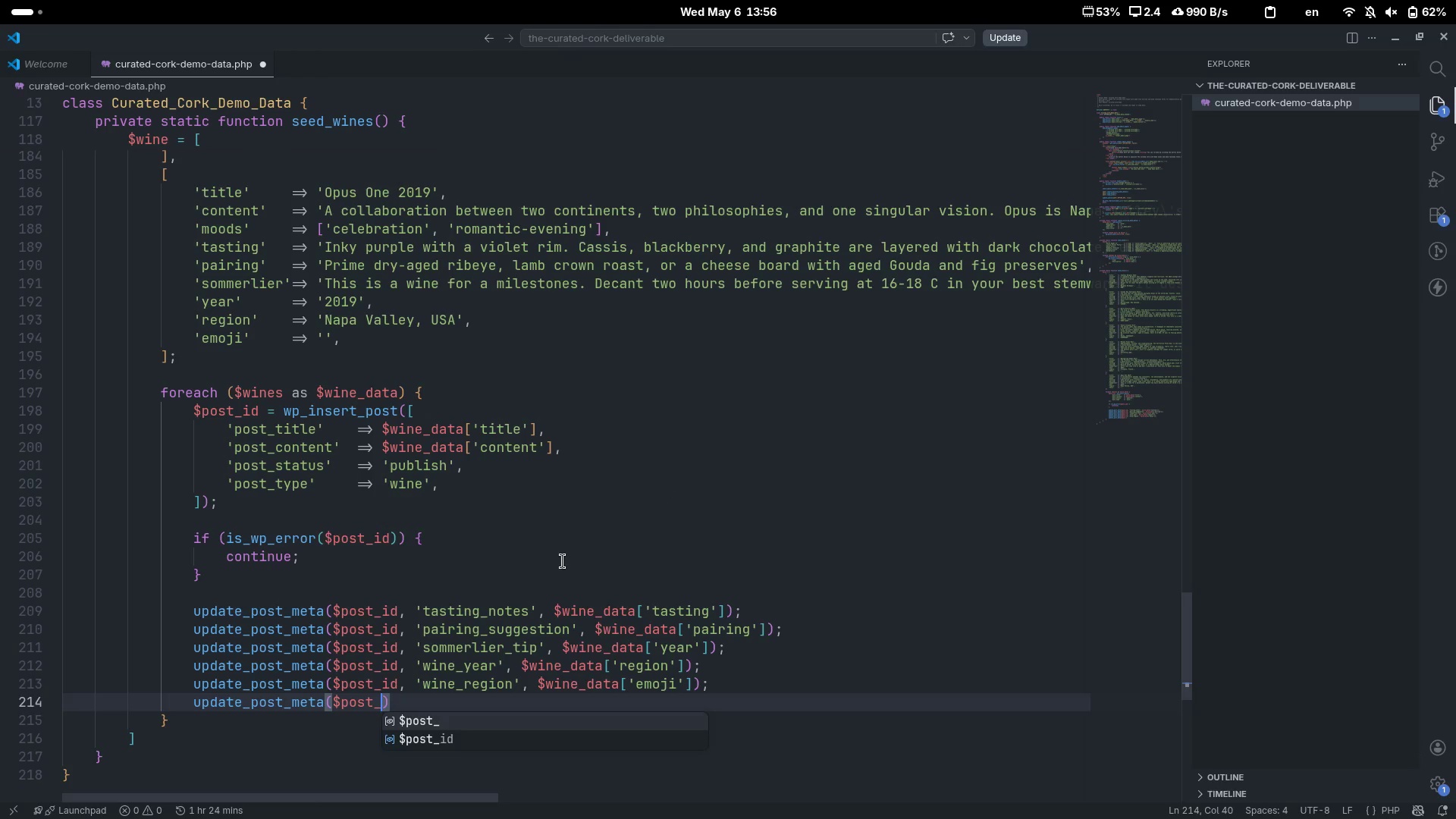 
key(ArrowDown)
 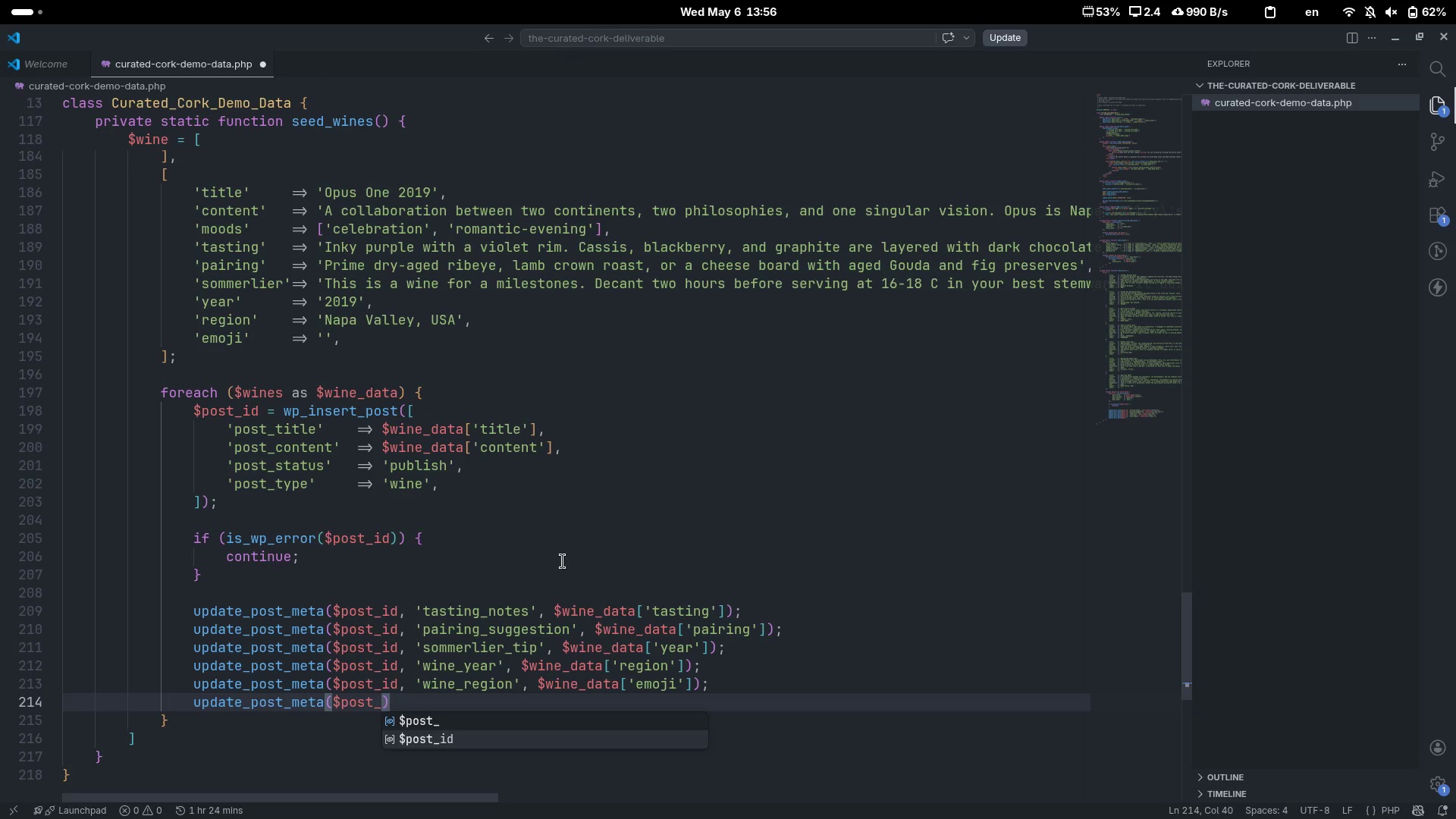 
key(Enter)
 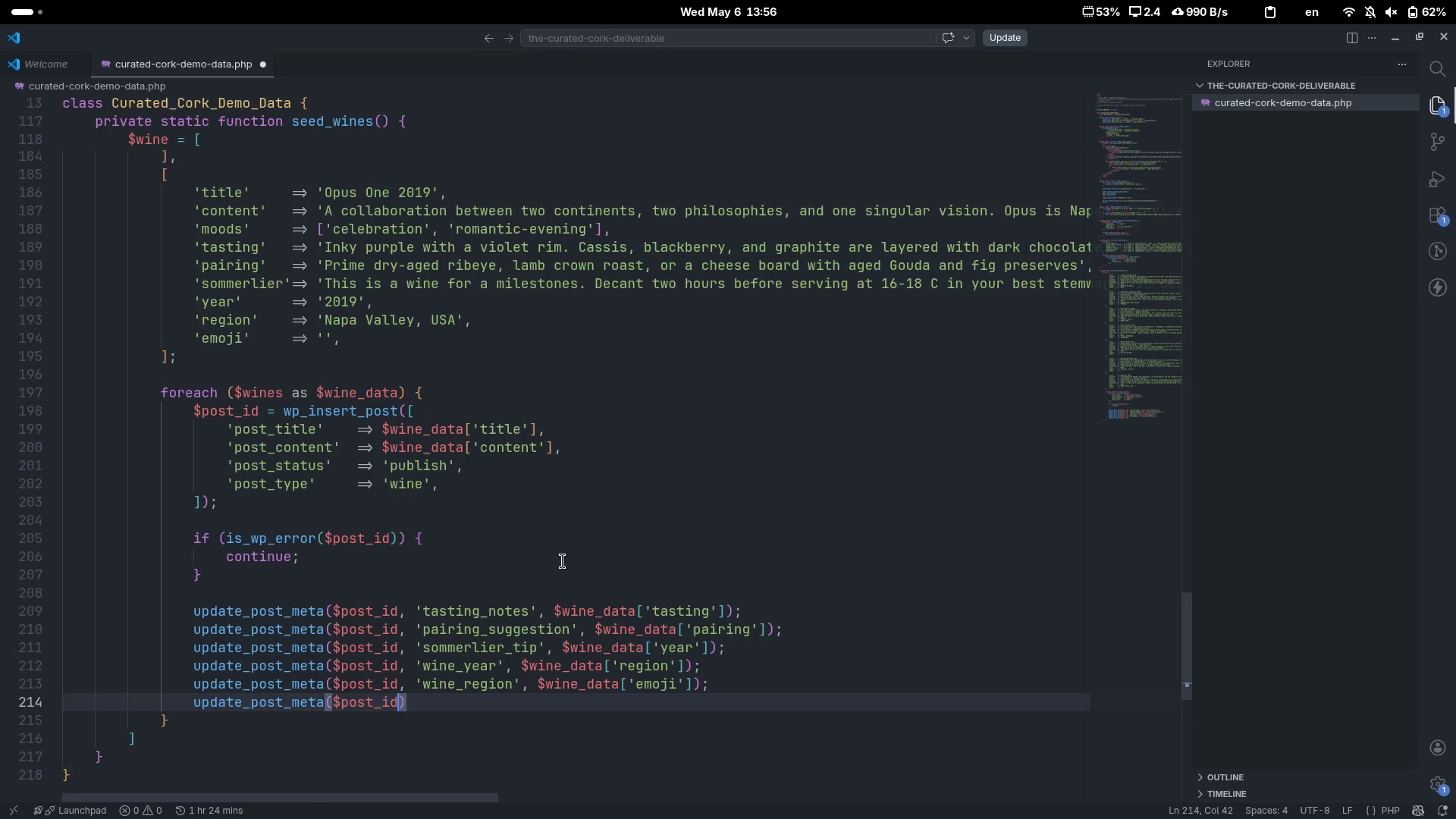 
type(, 'wine_emoji)
 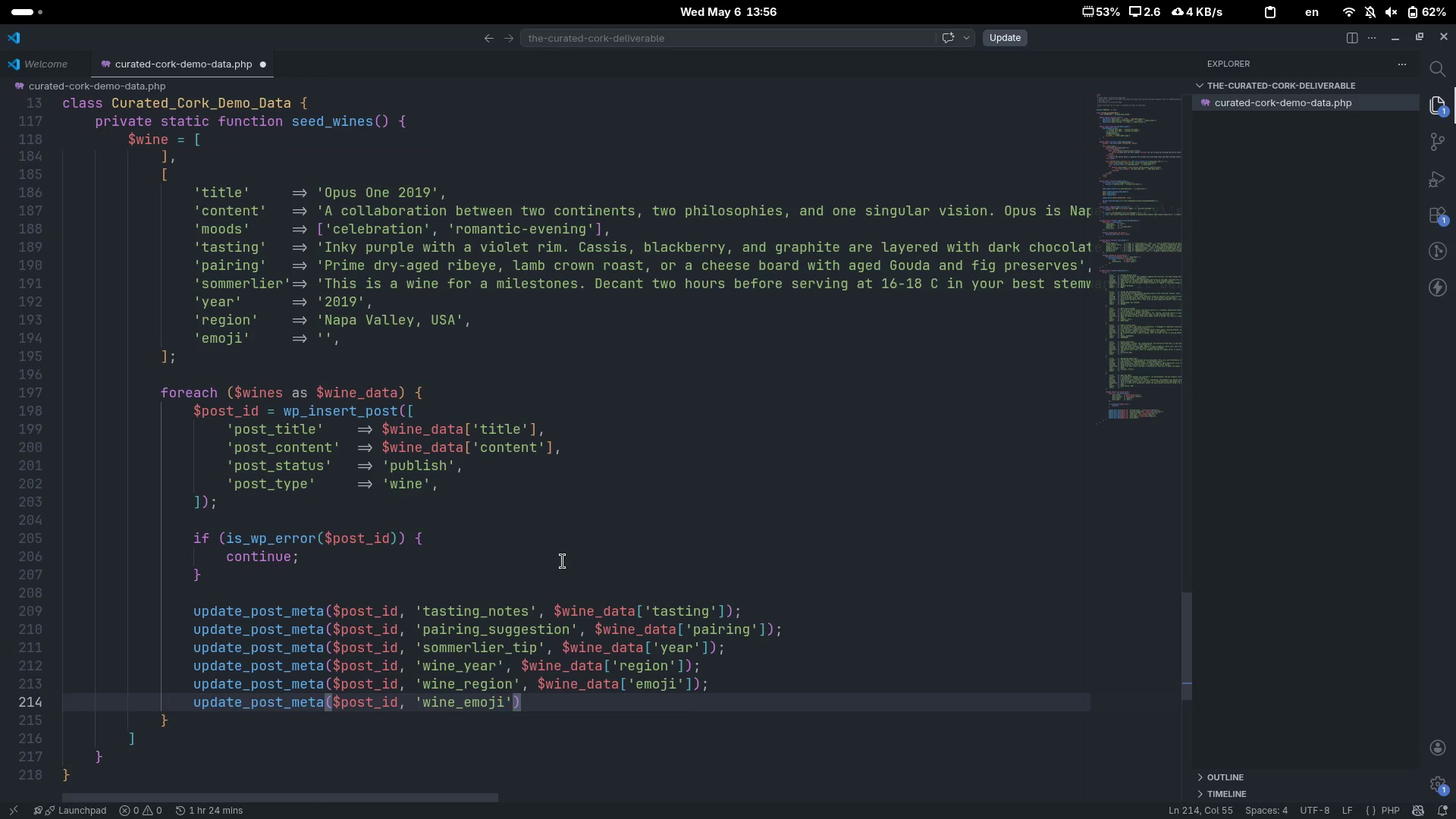 